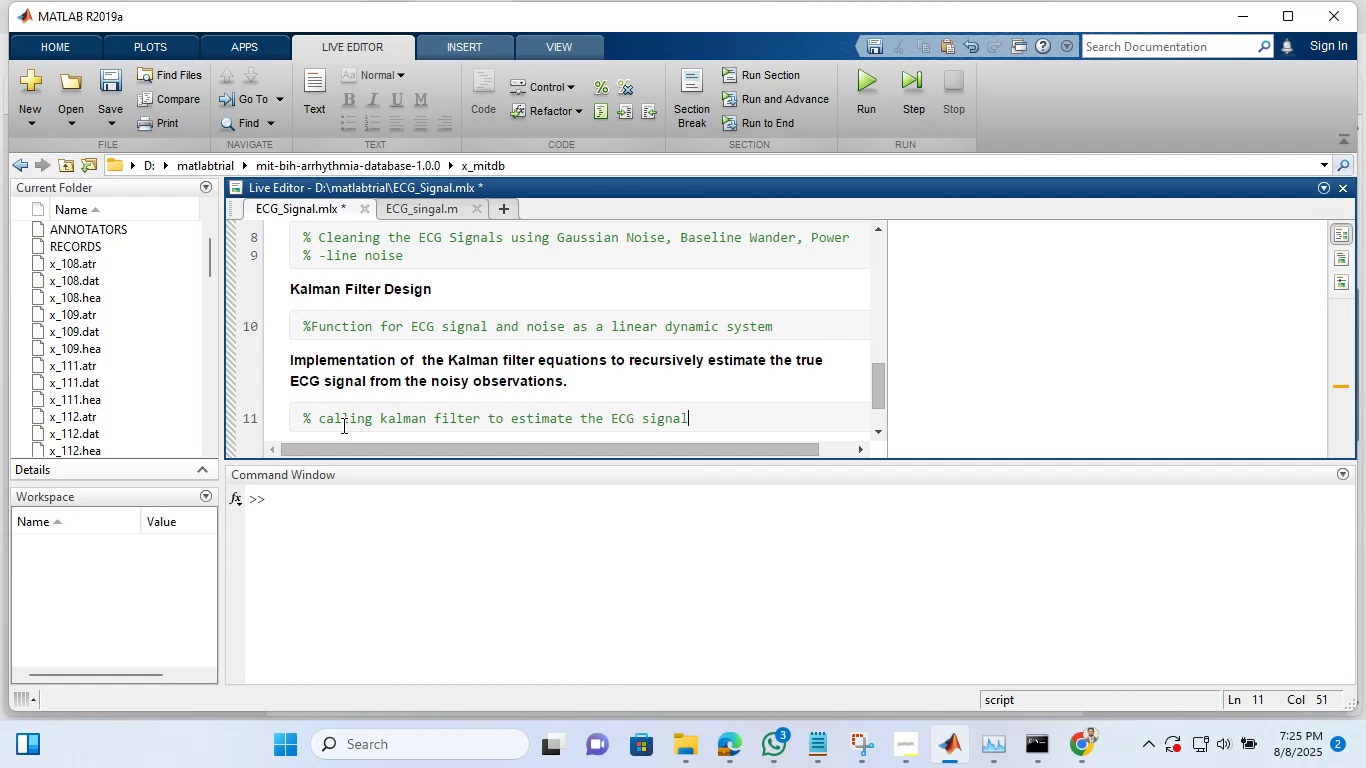 
left_click([331, 92])
 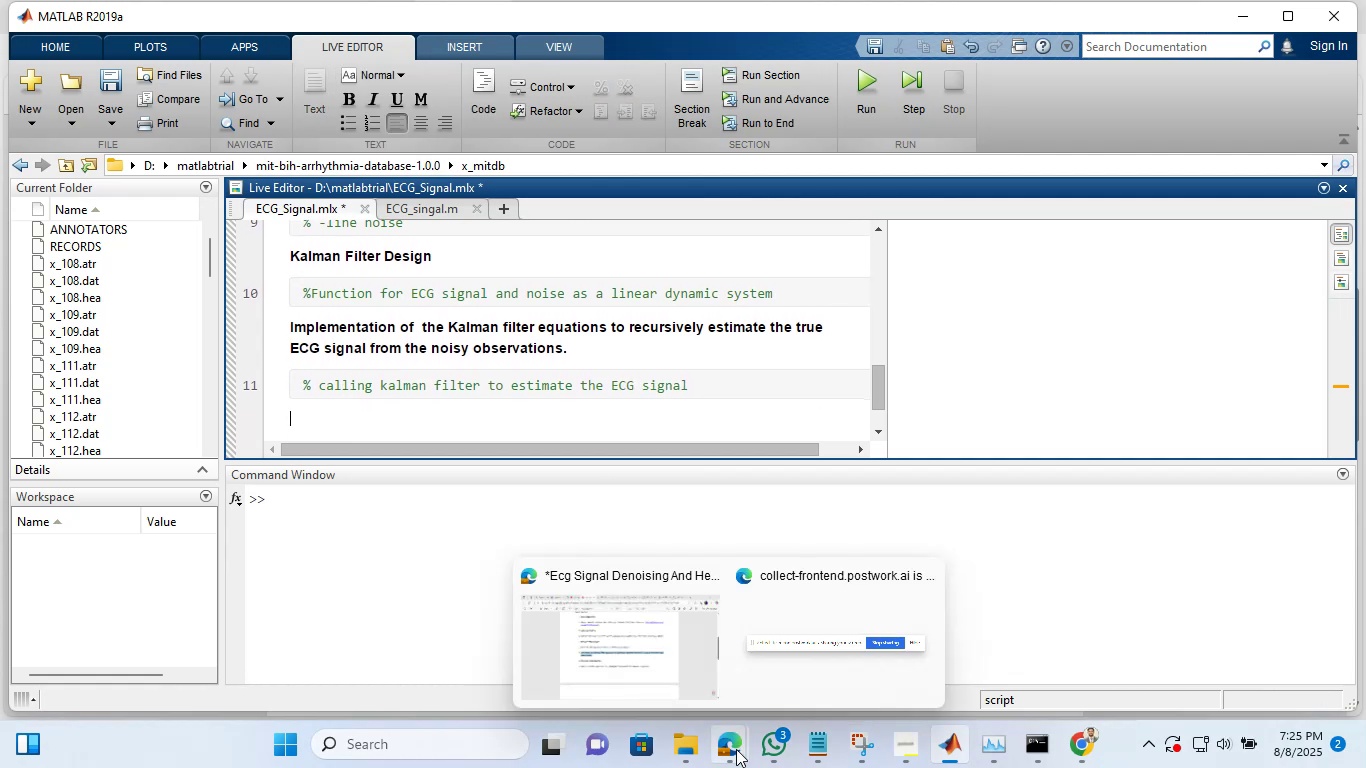 
left_click([736, 749])
 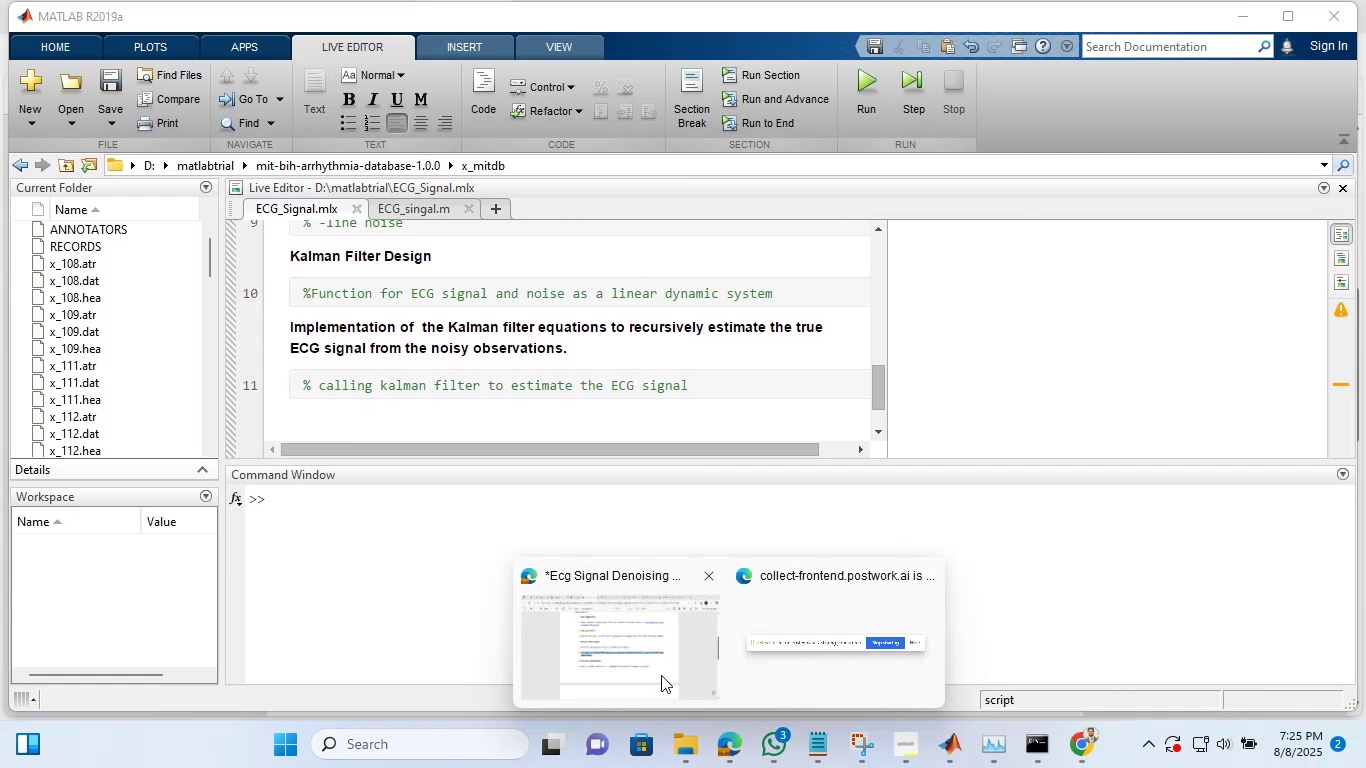 
left_click([661, 675])
 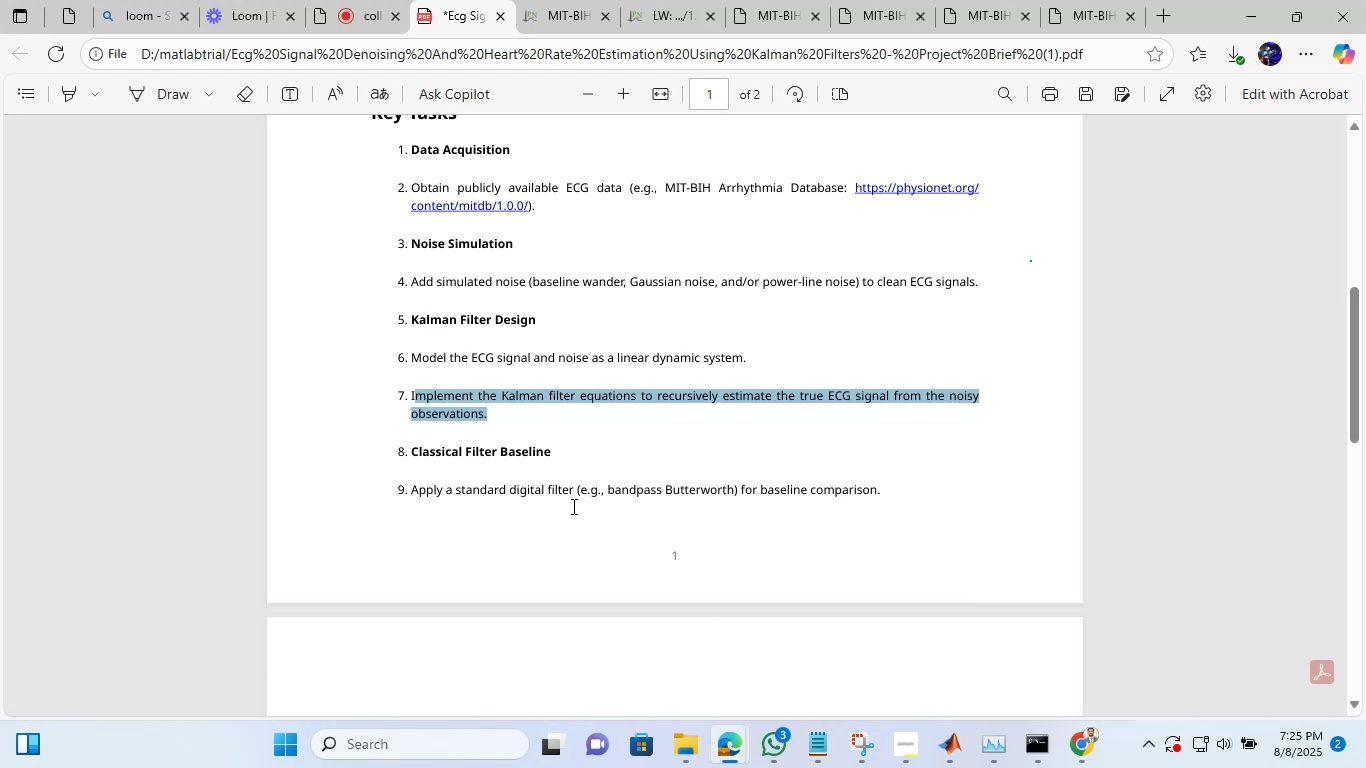 
scroll: coordinate [572, 506], scroll_direction: down, amount: 3.0
 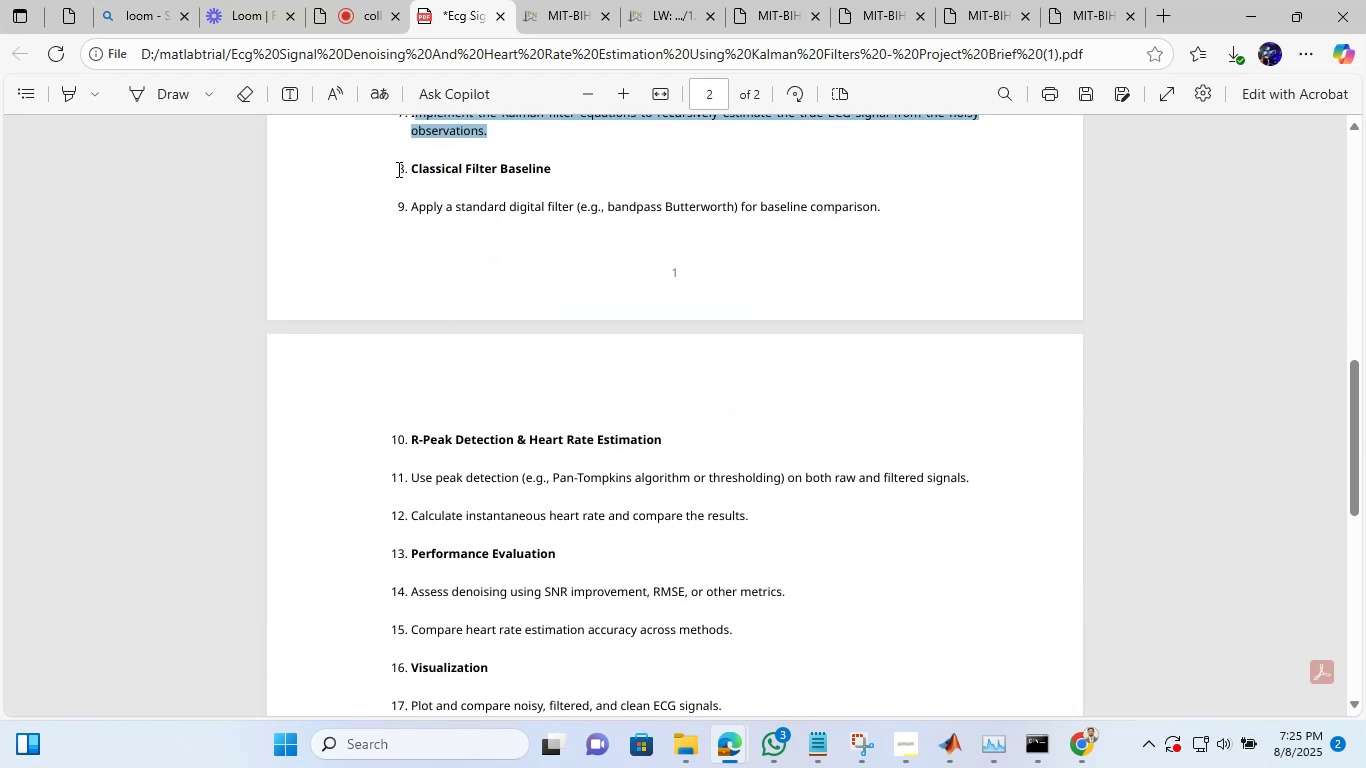 
wait(5.34)
 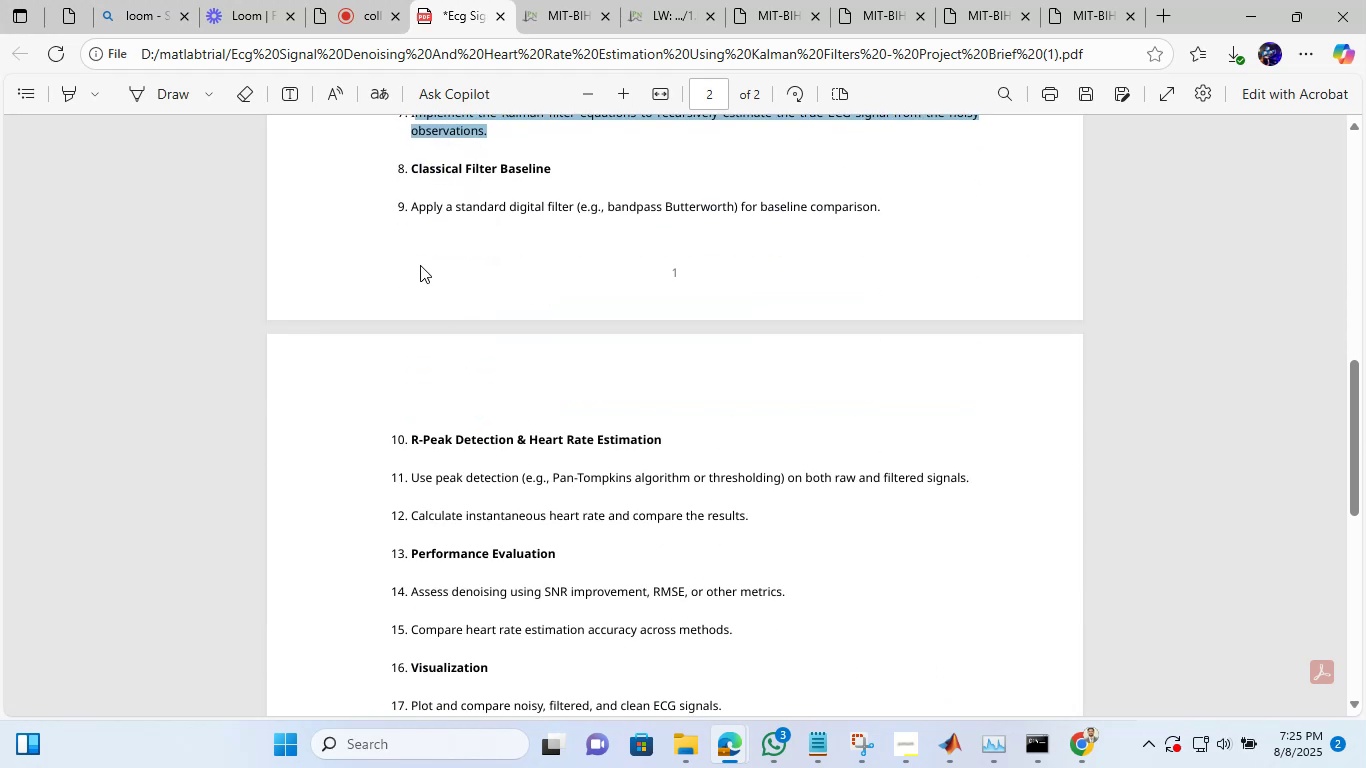 
left_click_drag(start_coordinate=[409, 206], to_coordinate=[810, 189])
 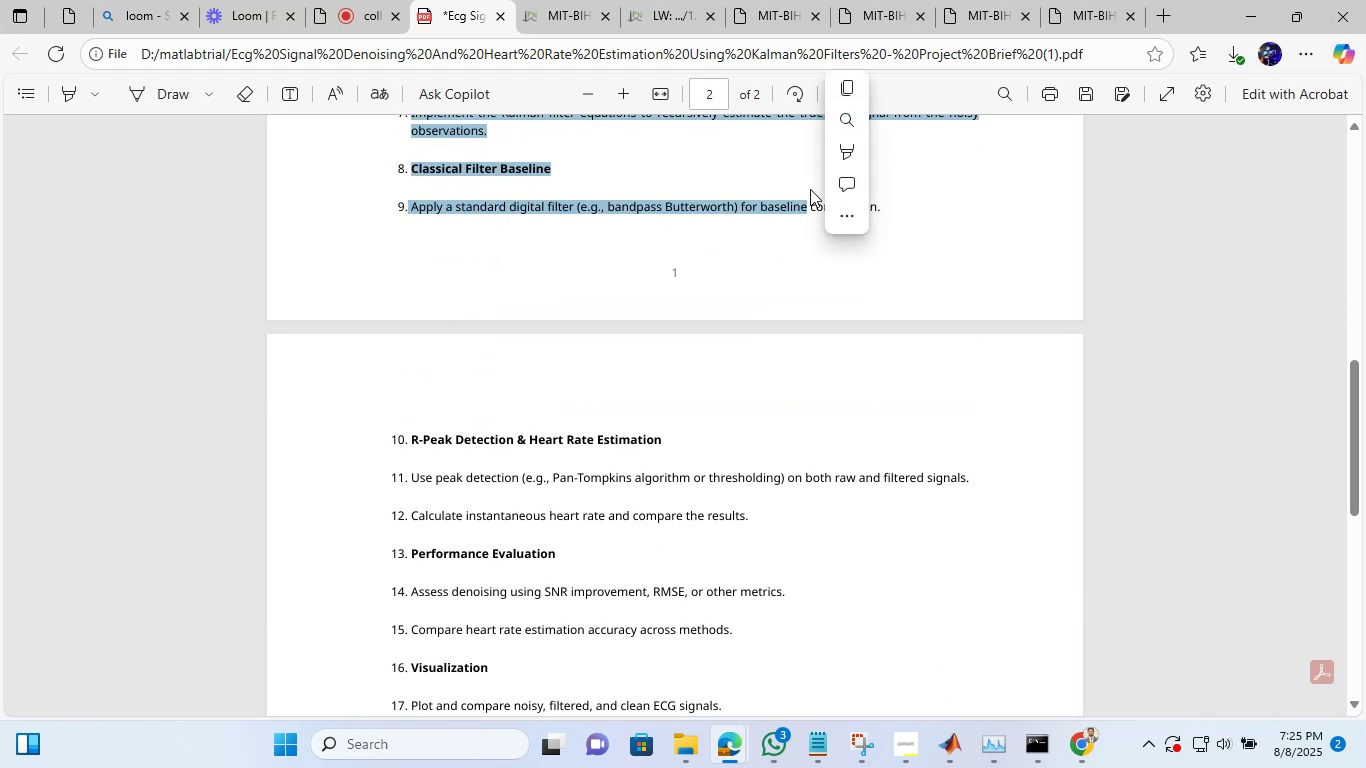 
left_click([810, 189])
 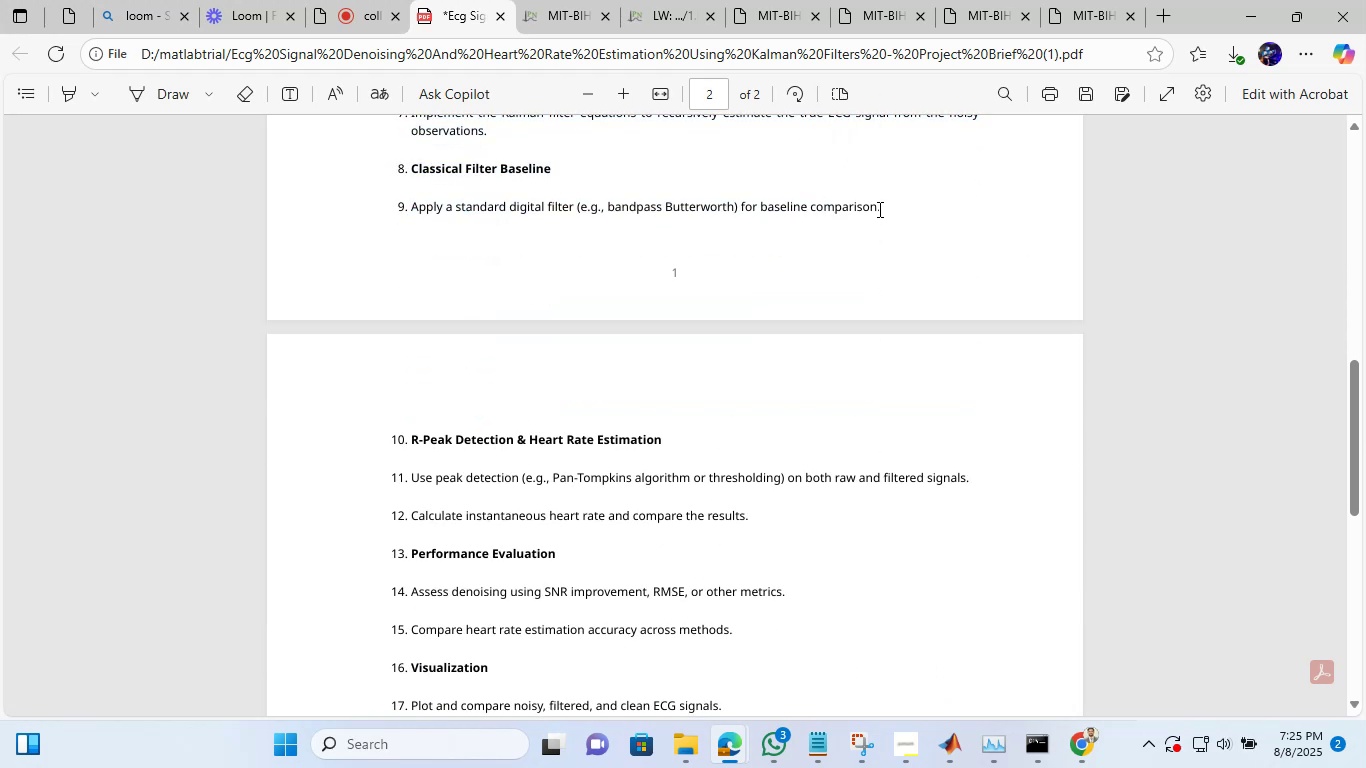 
left_click_drag(start_coordinate=[878, 209], to_coordinate=[409, 166])
 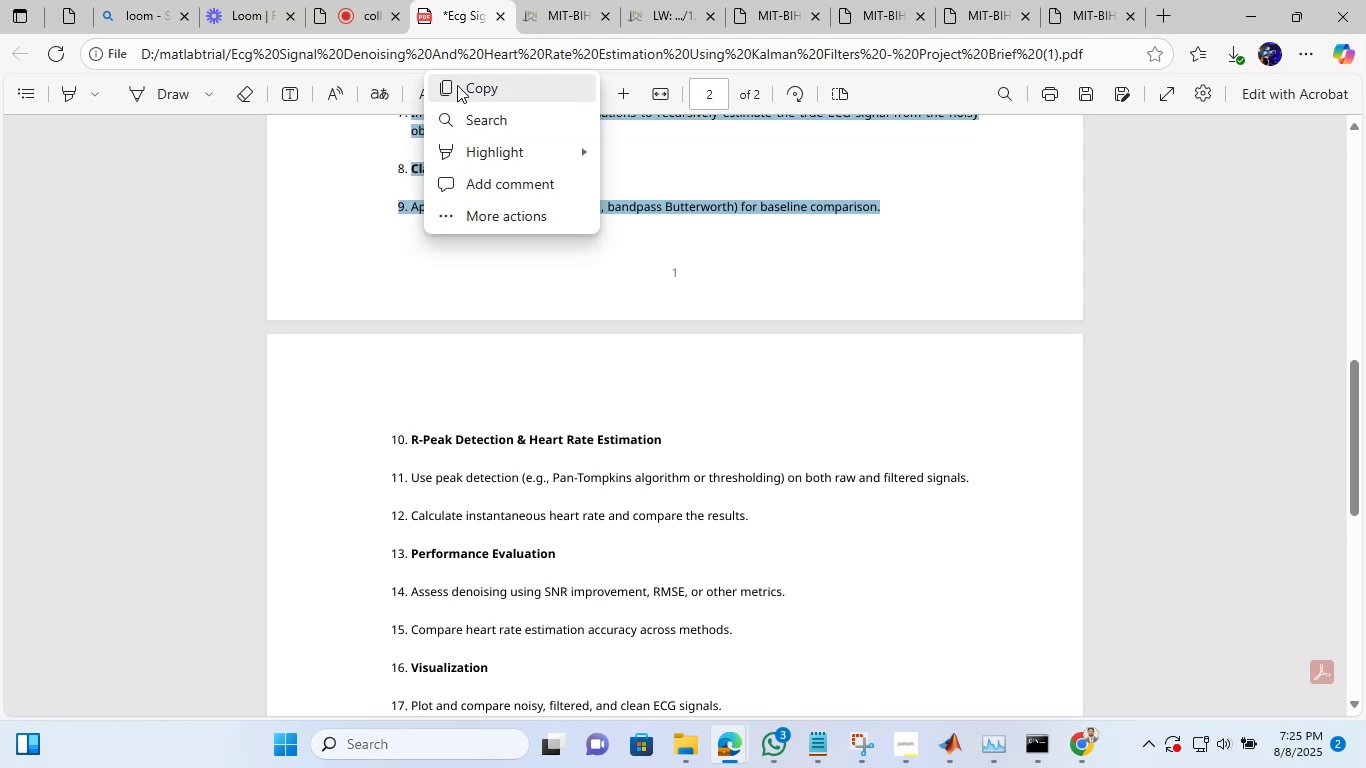 
left_click([457, 85])
 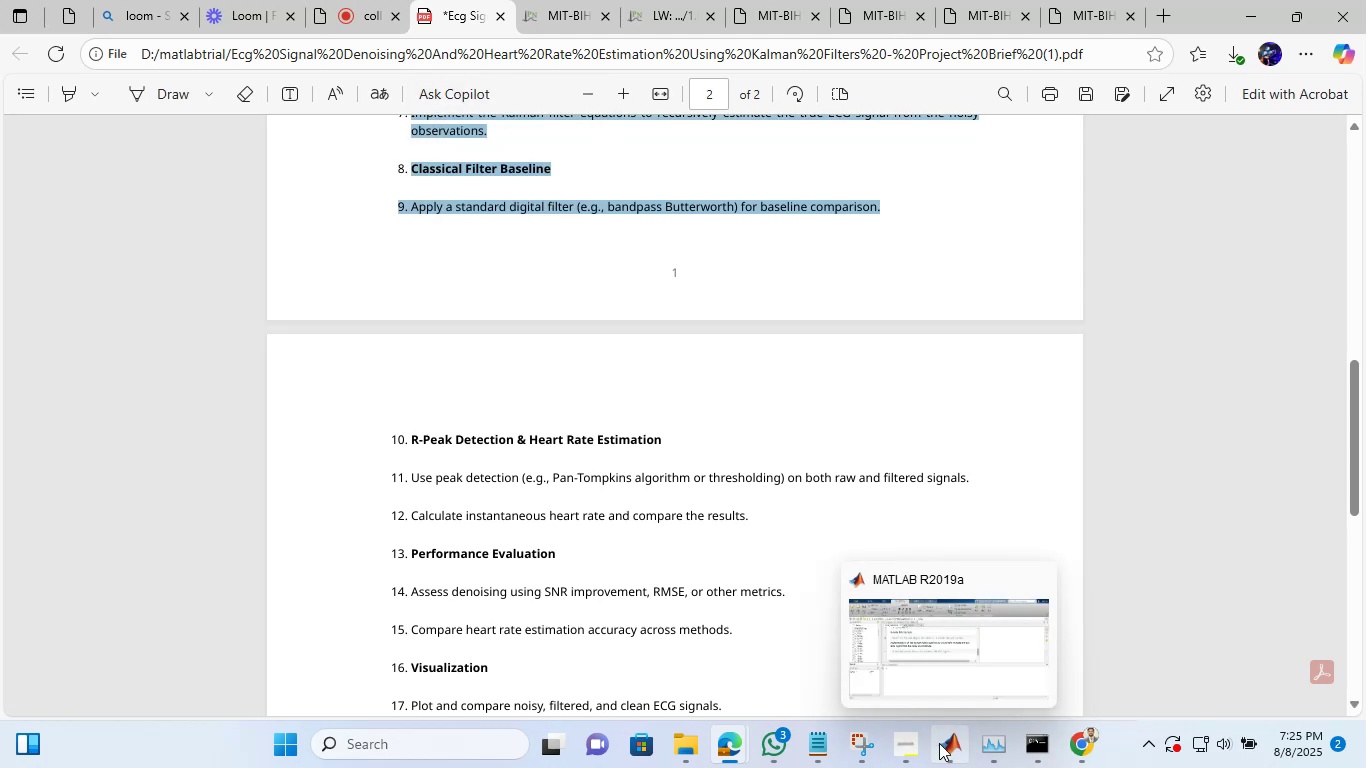 
left_click([907, 667])
 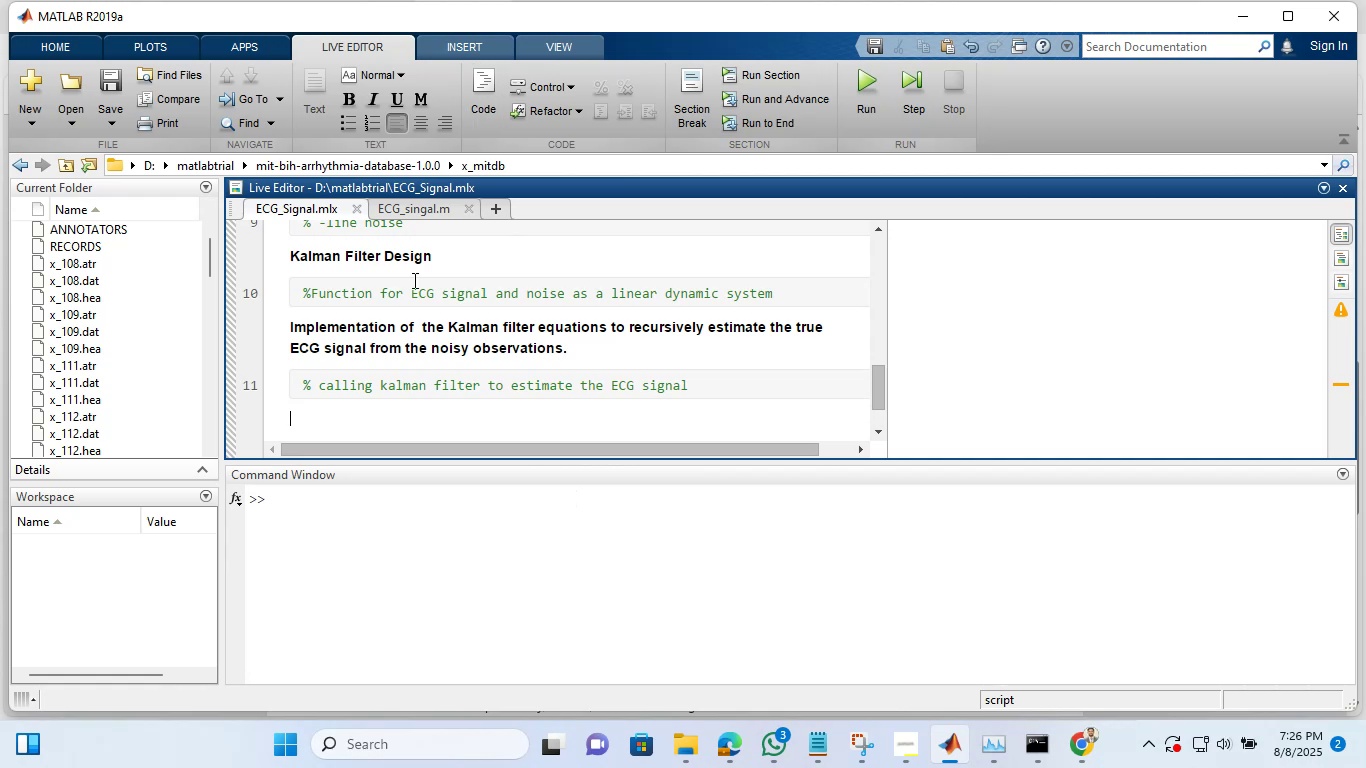 
wait(5.08)
 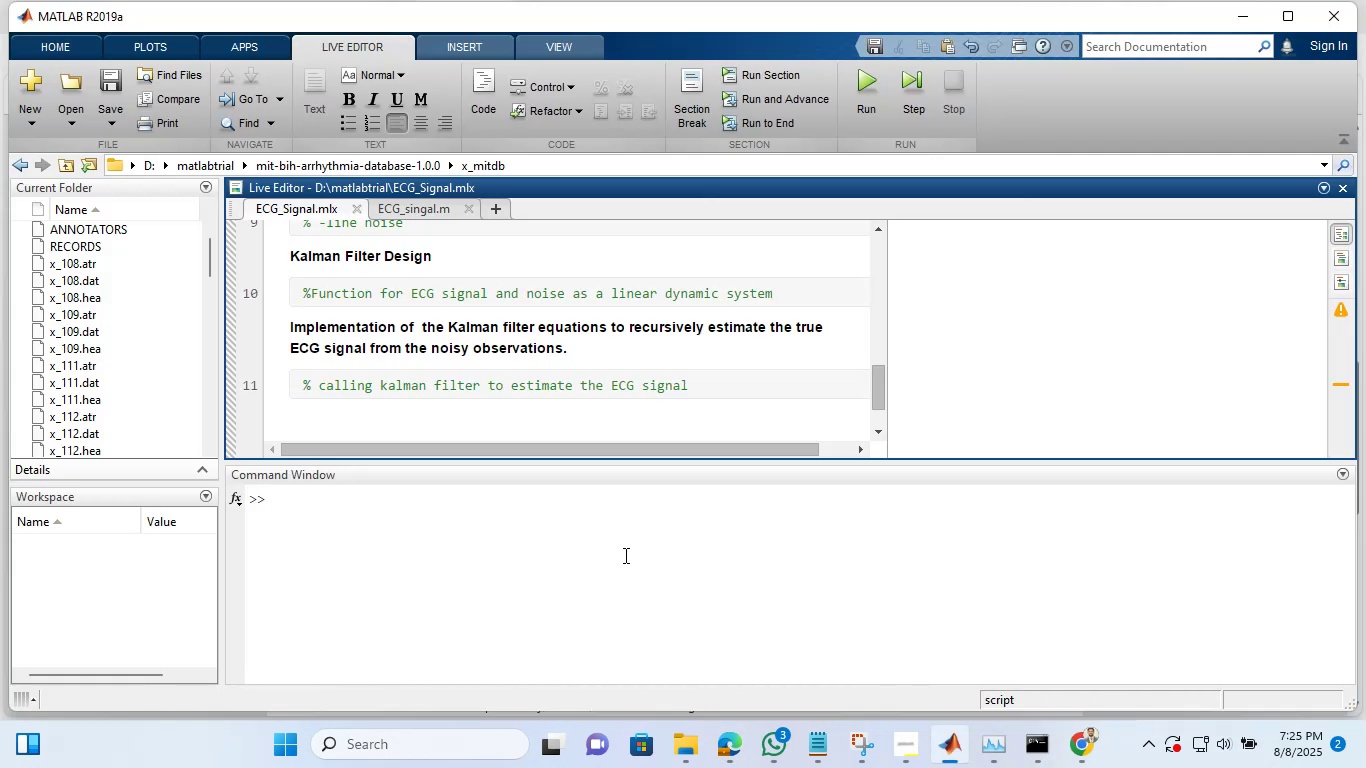 
key(Control+ControlLeft)
 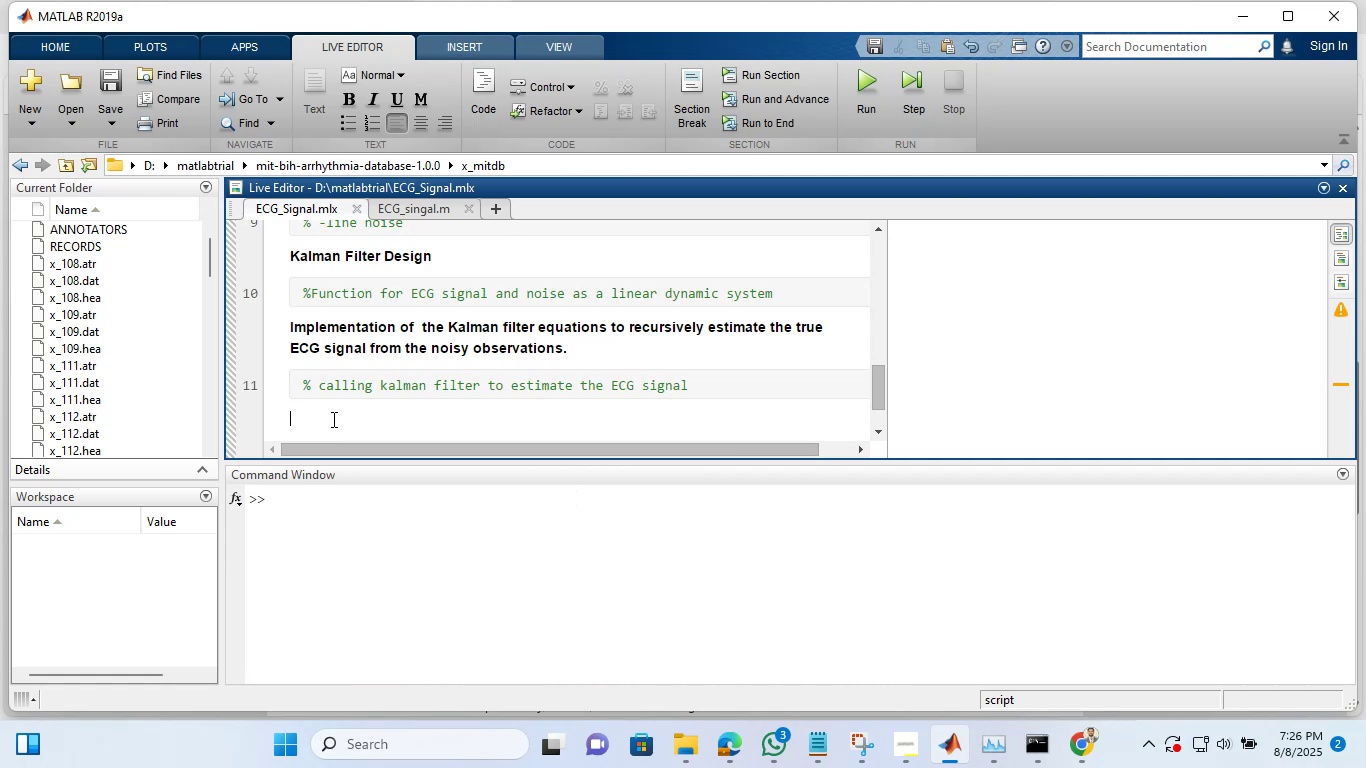 
key(Control+V)
 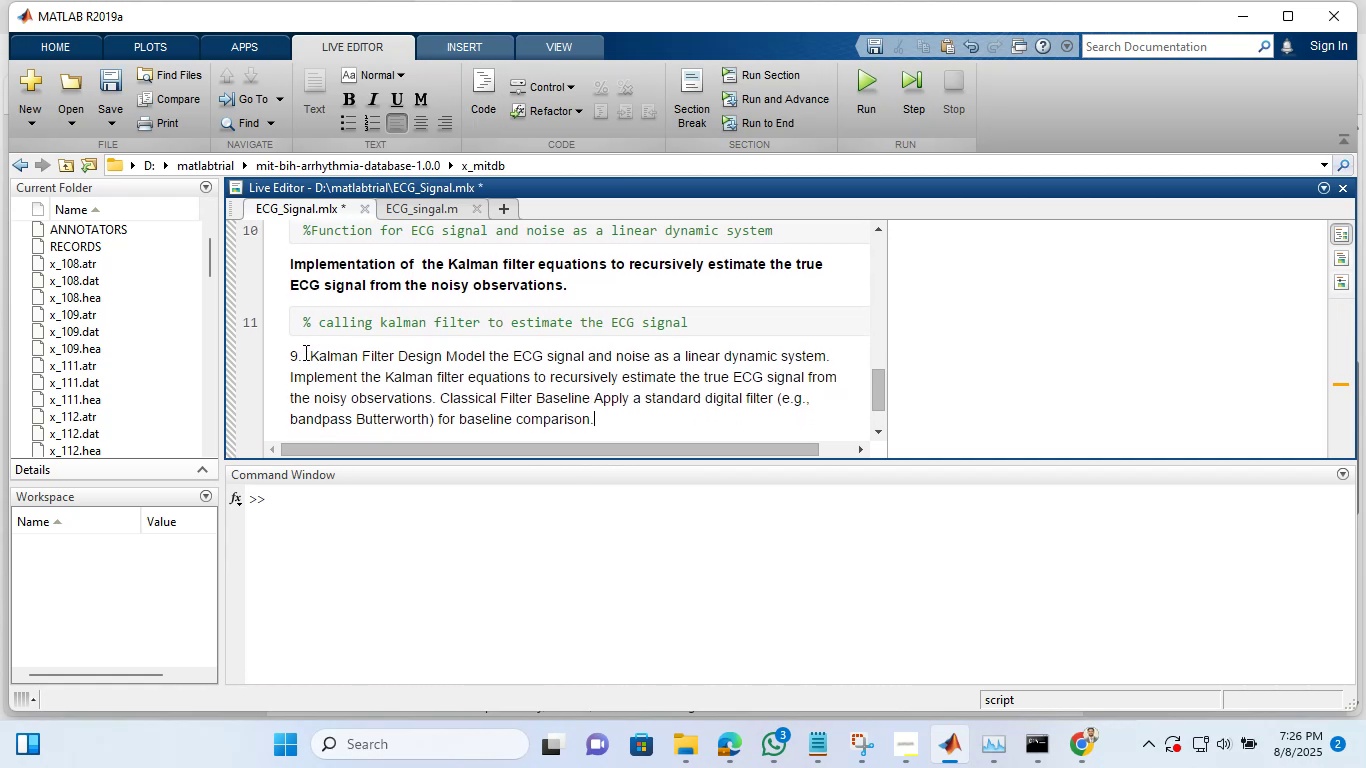 
left_click([304, 352])
 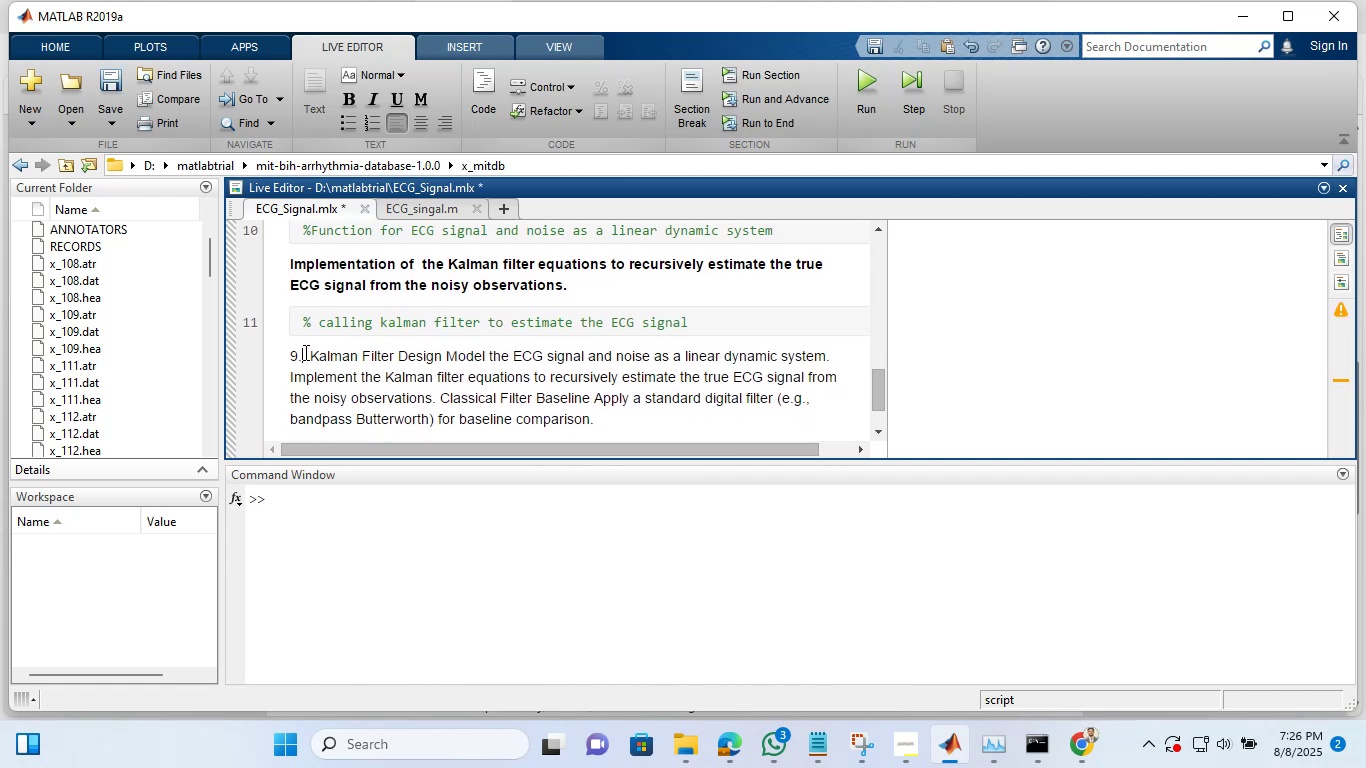 
key(Backspace)
 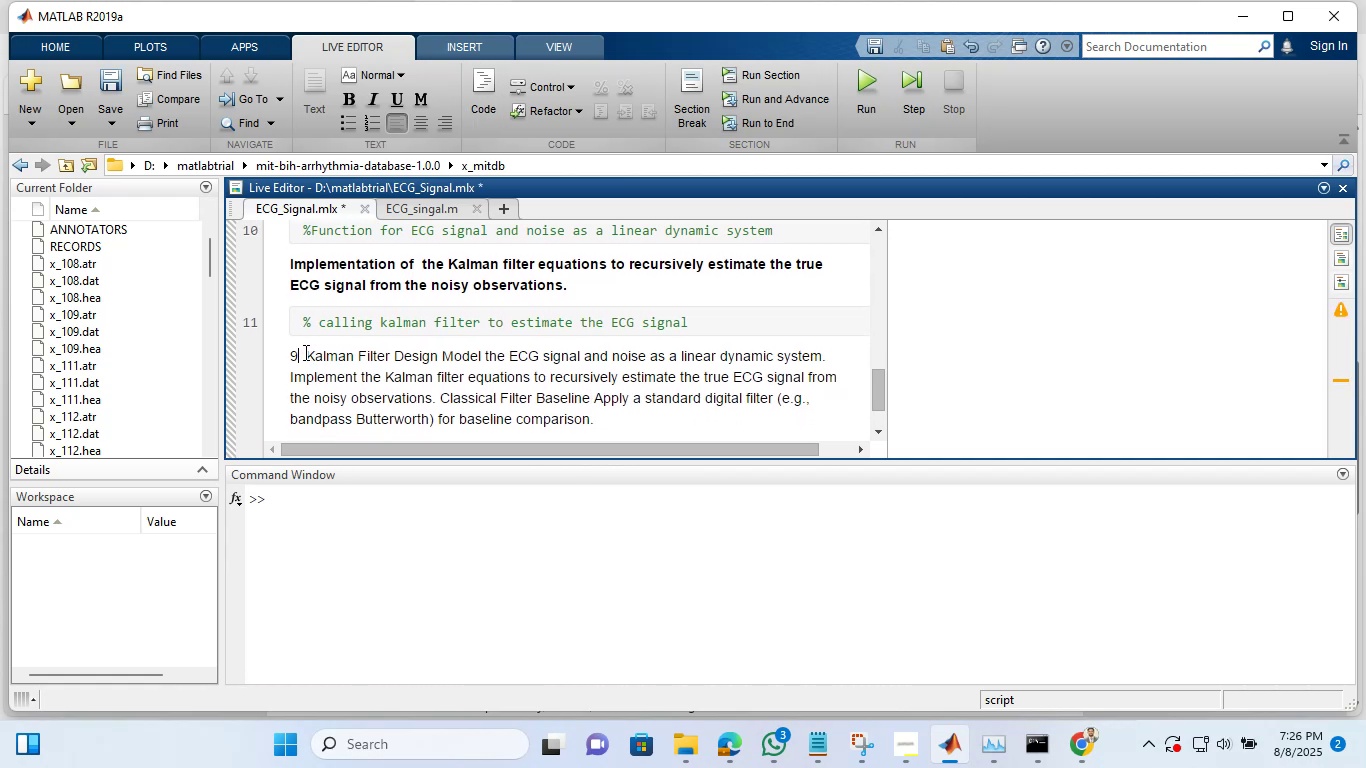 
key(Backspace)
 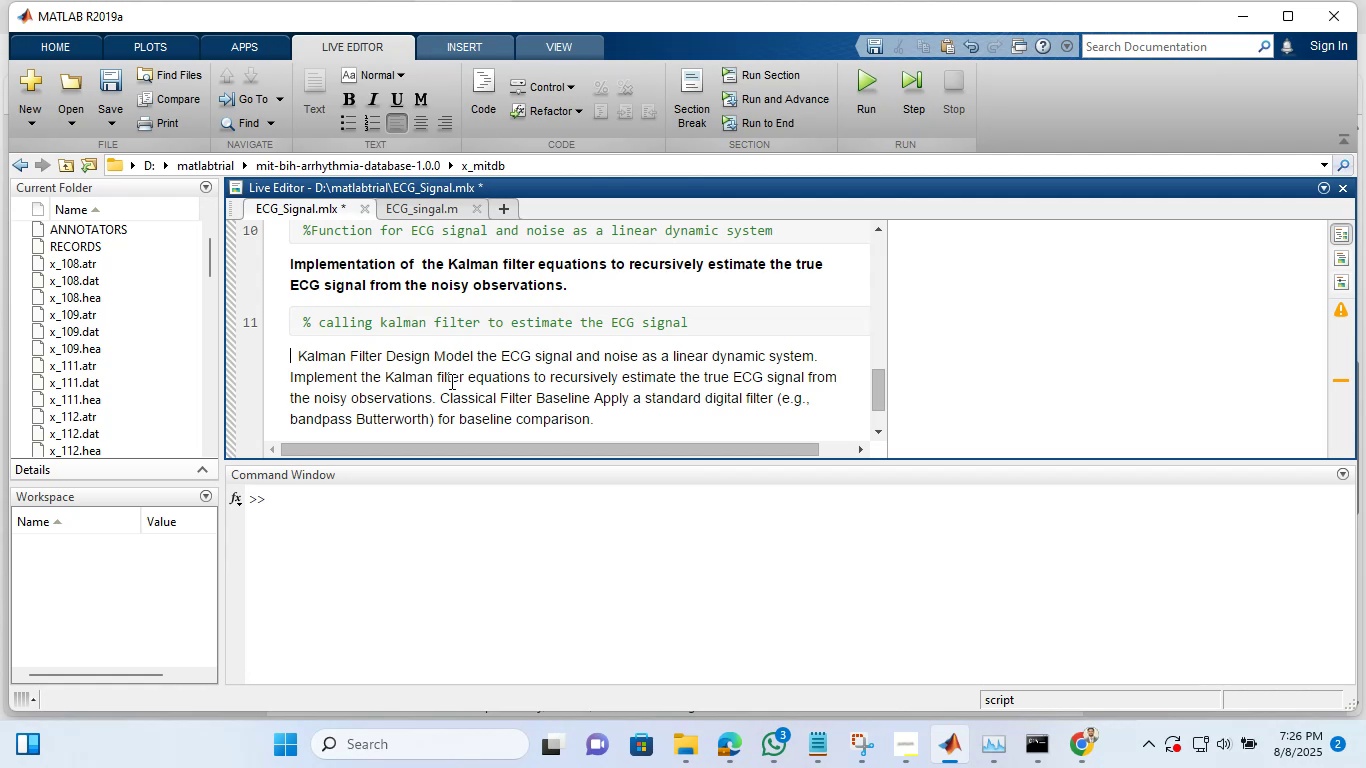 
wait(7.39)
 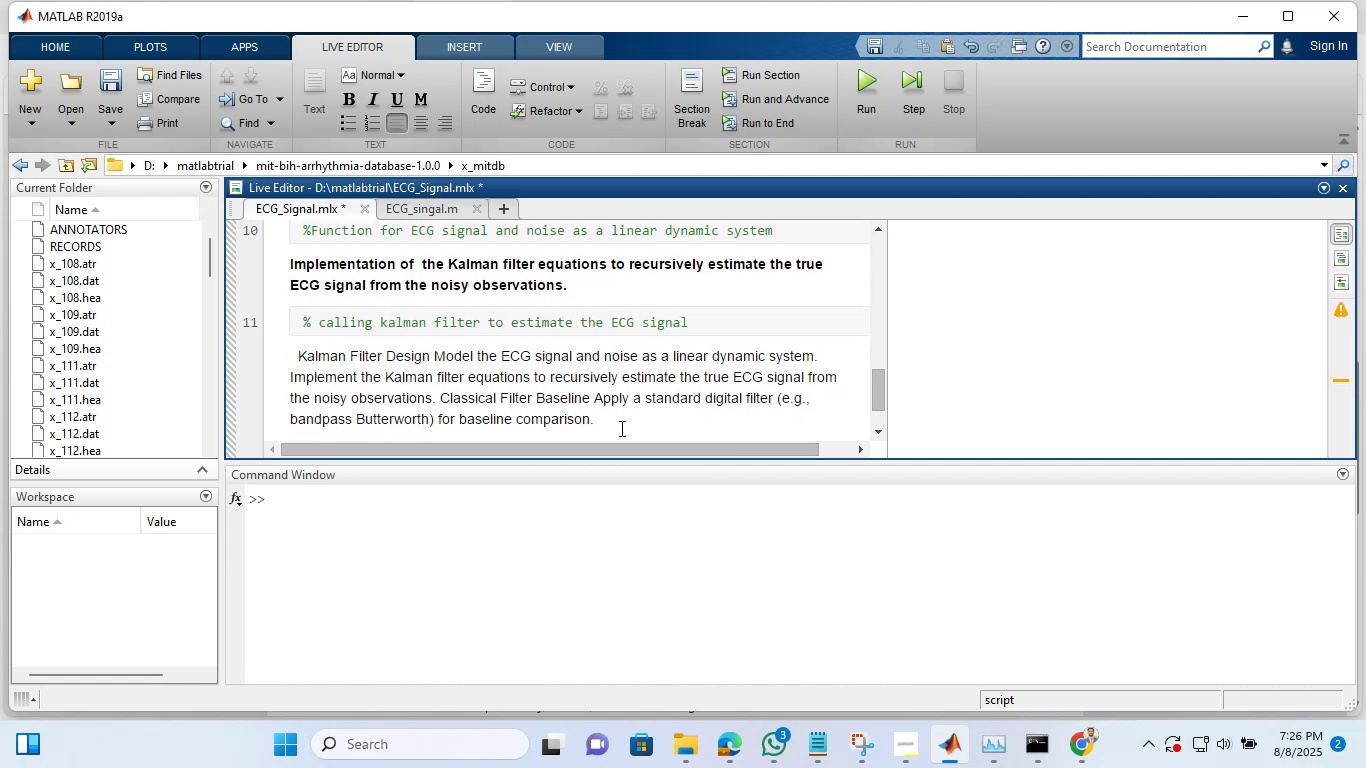 
left_click_drag(start_coordinate=[447, 398], to_coordinate=[287, 350])
 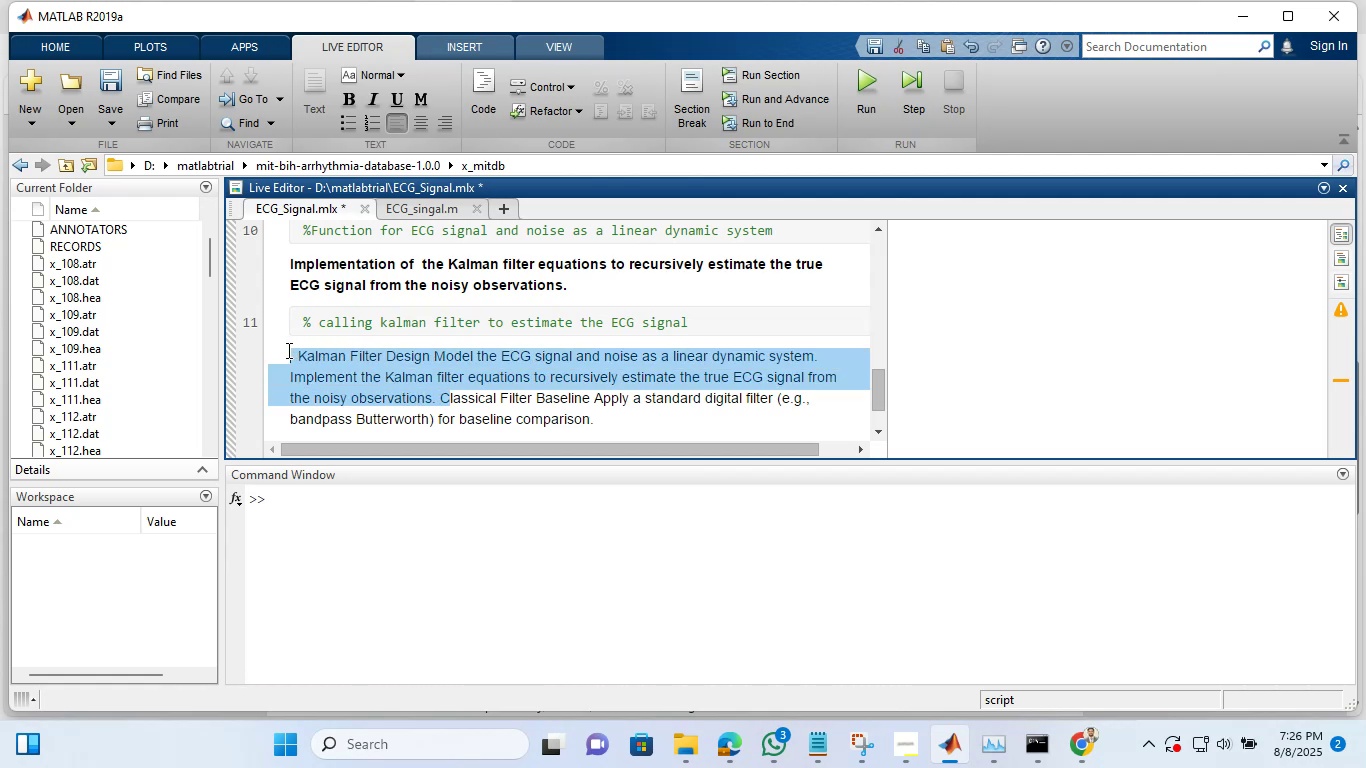 
key(Backspace)
 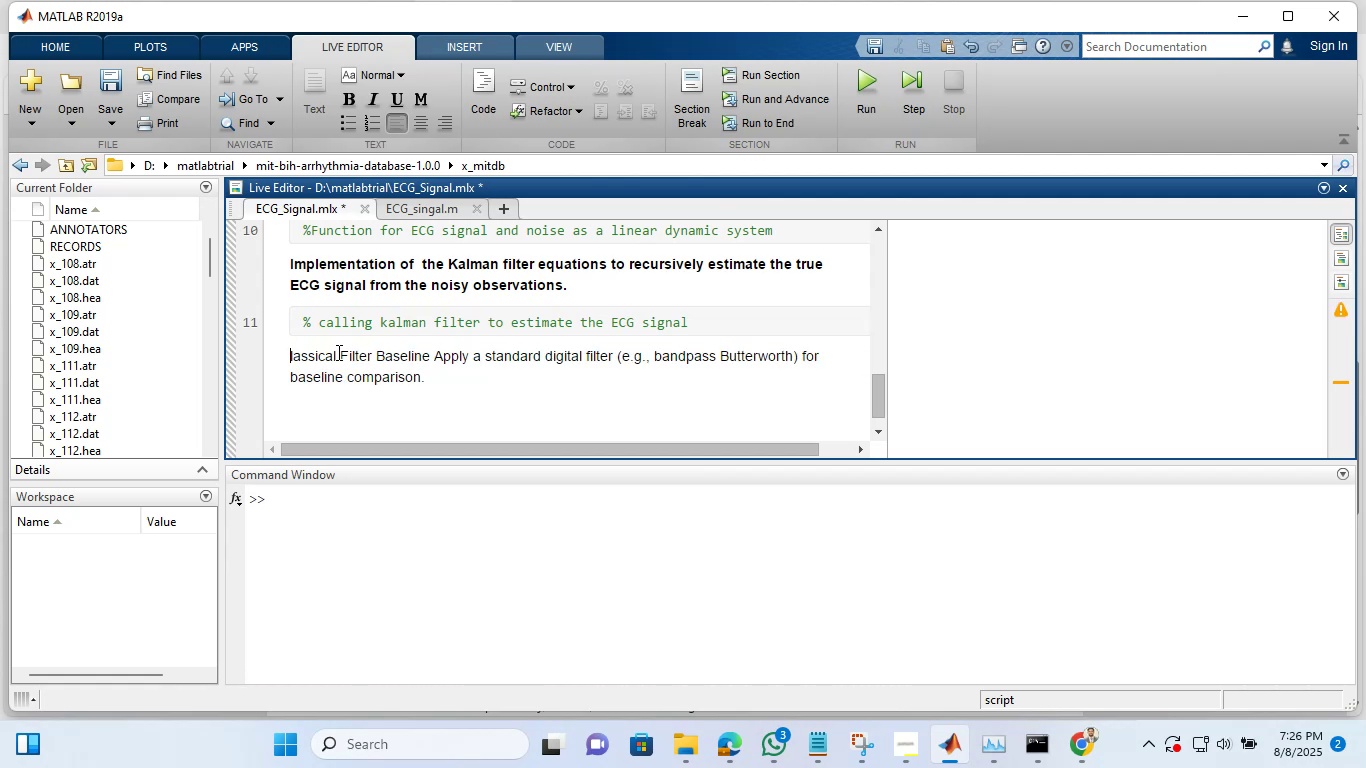 
key(Shift+C)
 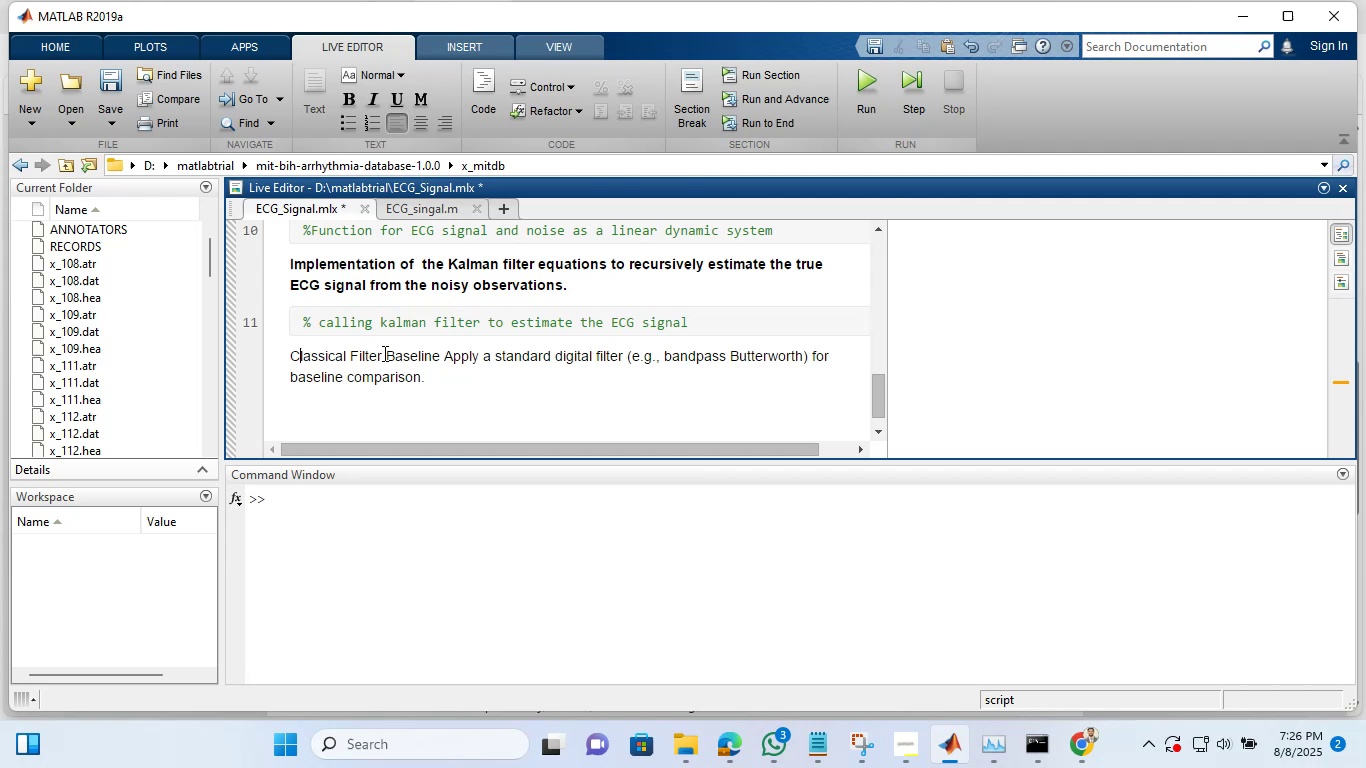 
left_click([383, 353])
 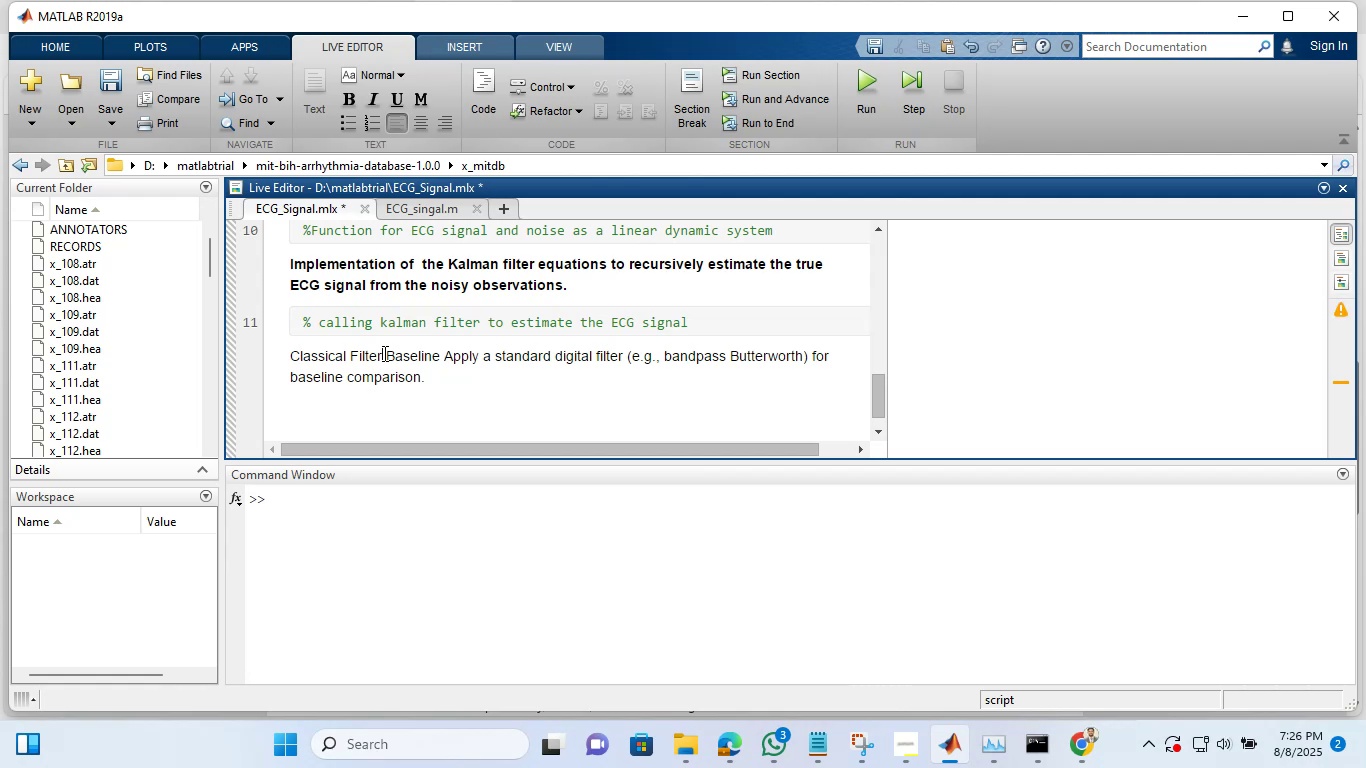 
key(Shift+Enter)
 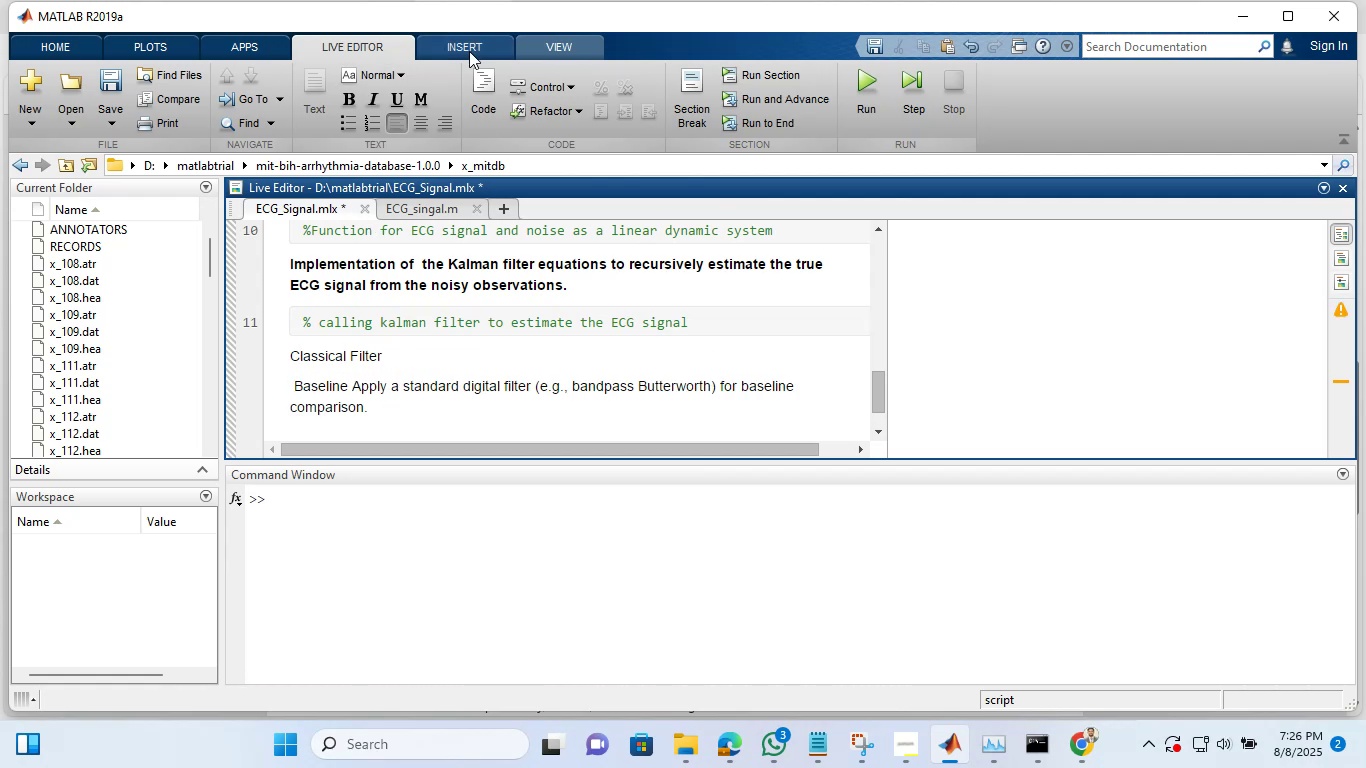 
left_click([477, 77])
 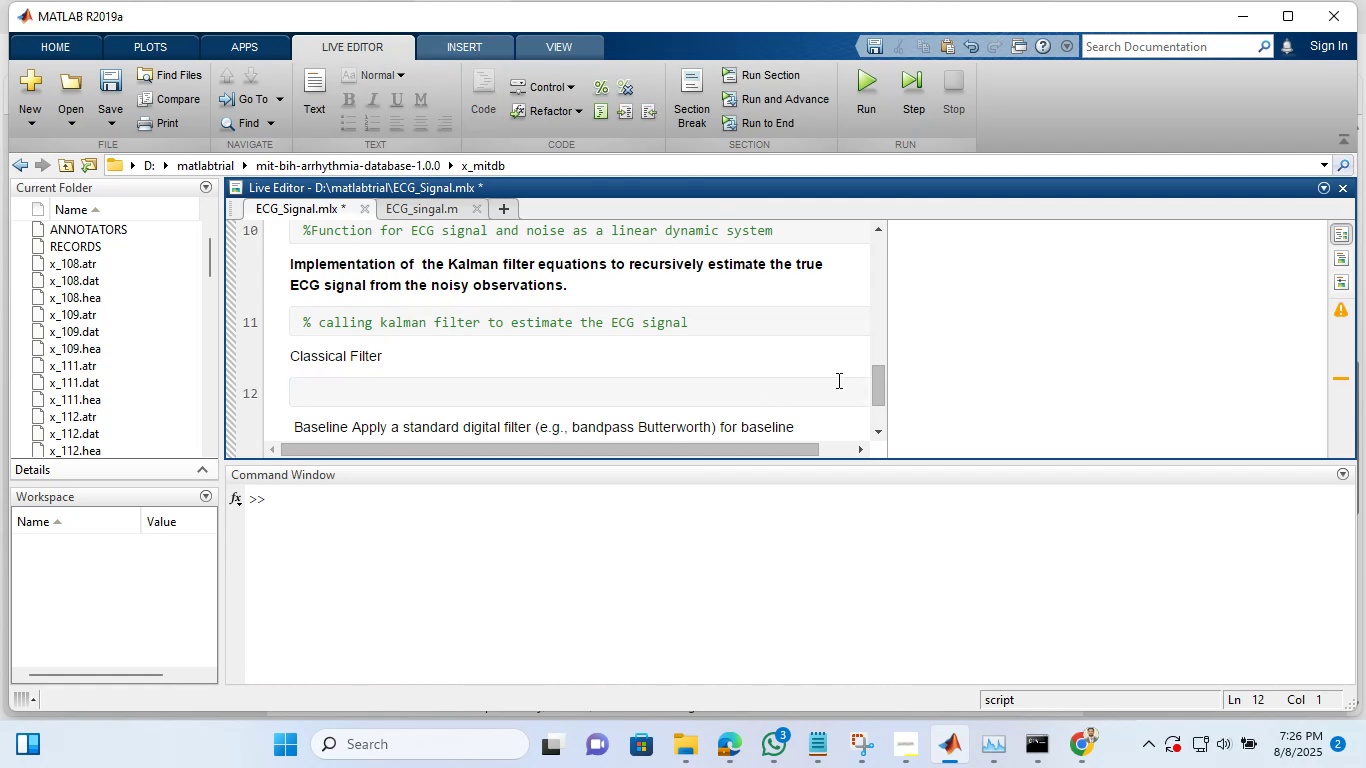 
left_click_drag(start_coordinate=[876, 385], to_coordinate=[876, 408])
 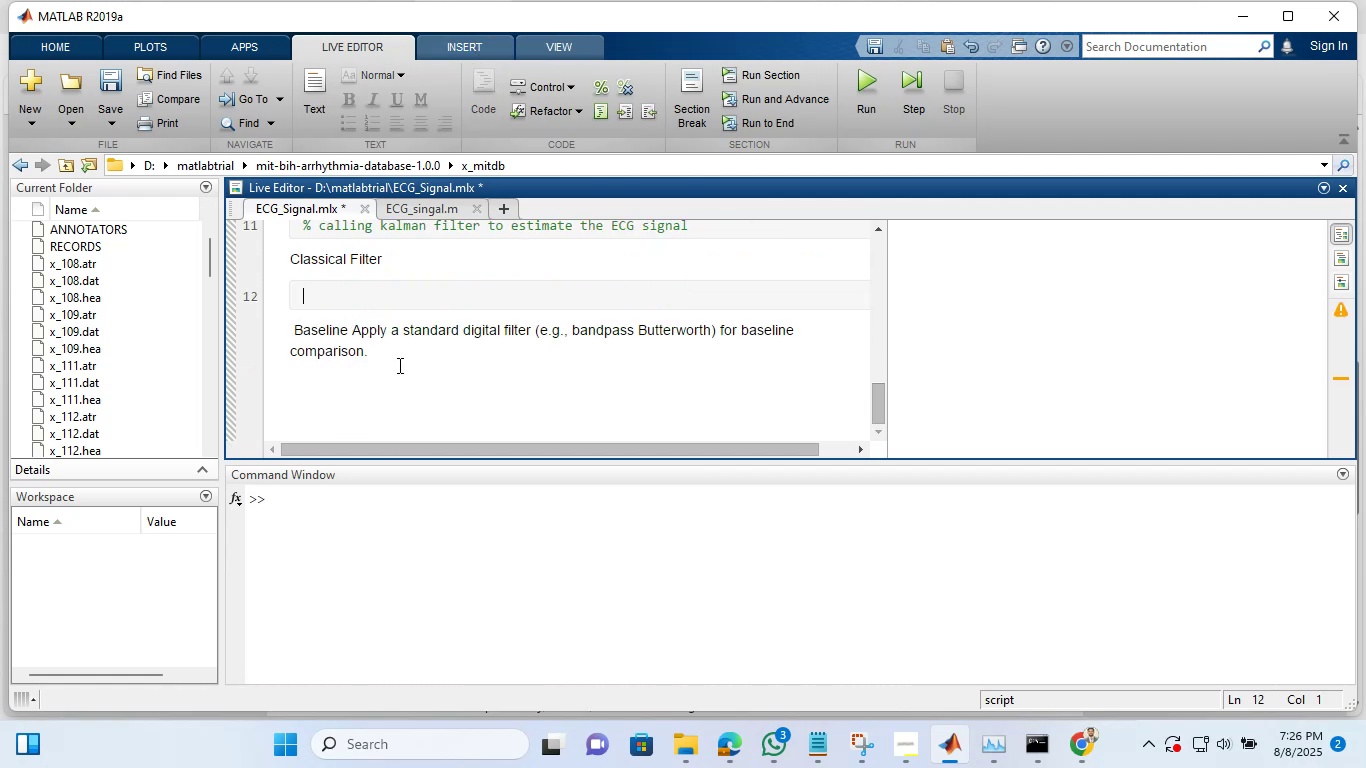 
left_click_drag(start_coordinate=[397, 361], to_coordinate=[286, 334])
 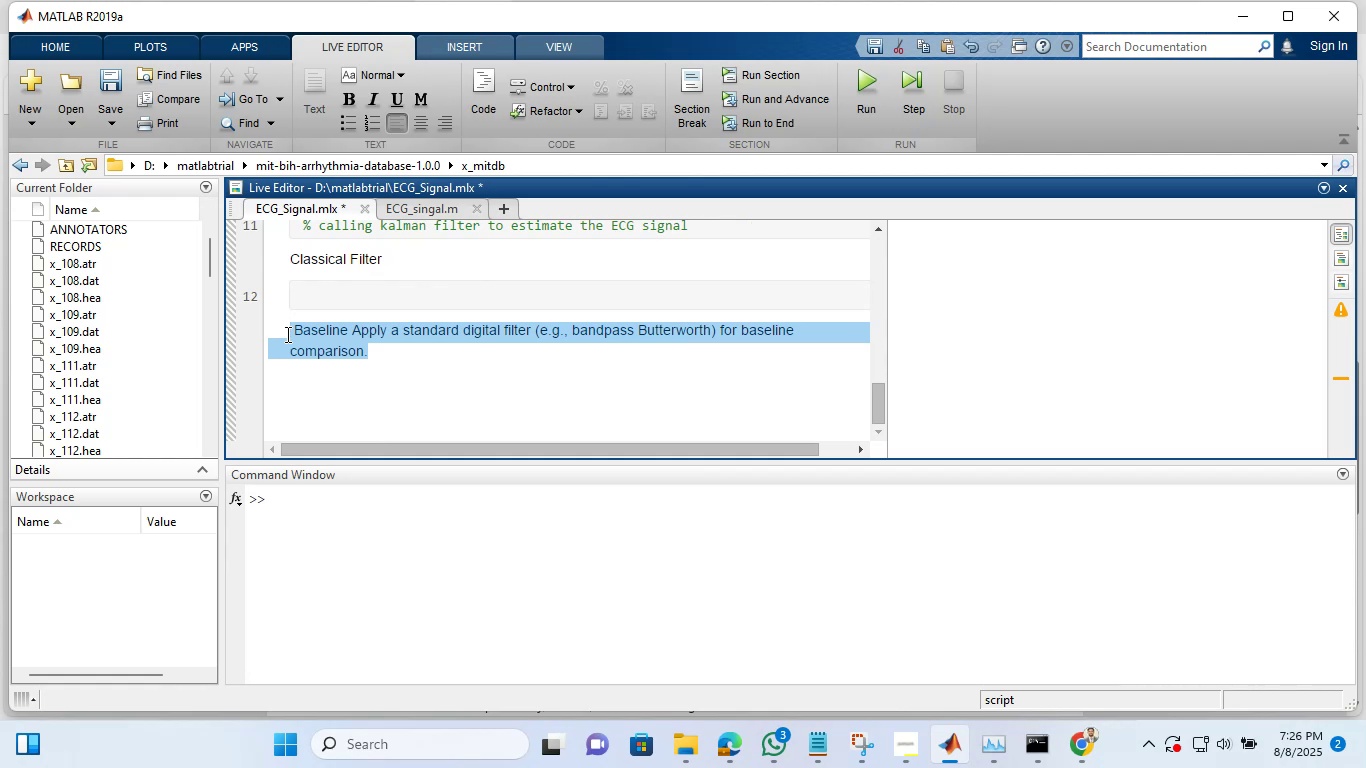 
key(Control+X)
 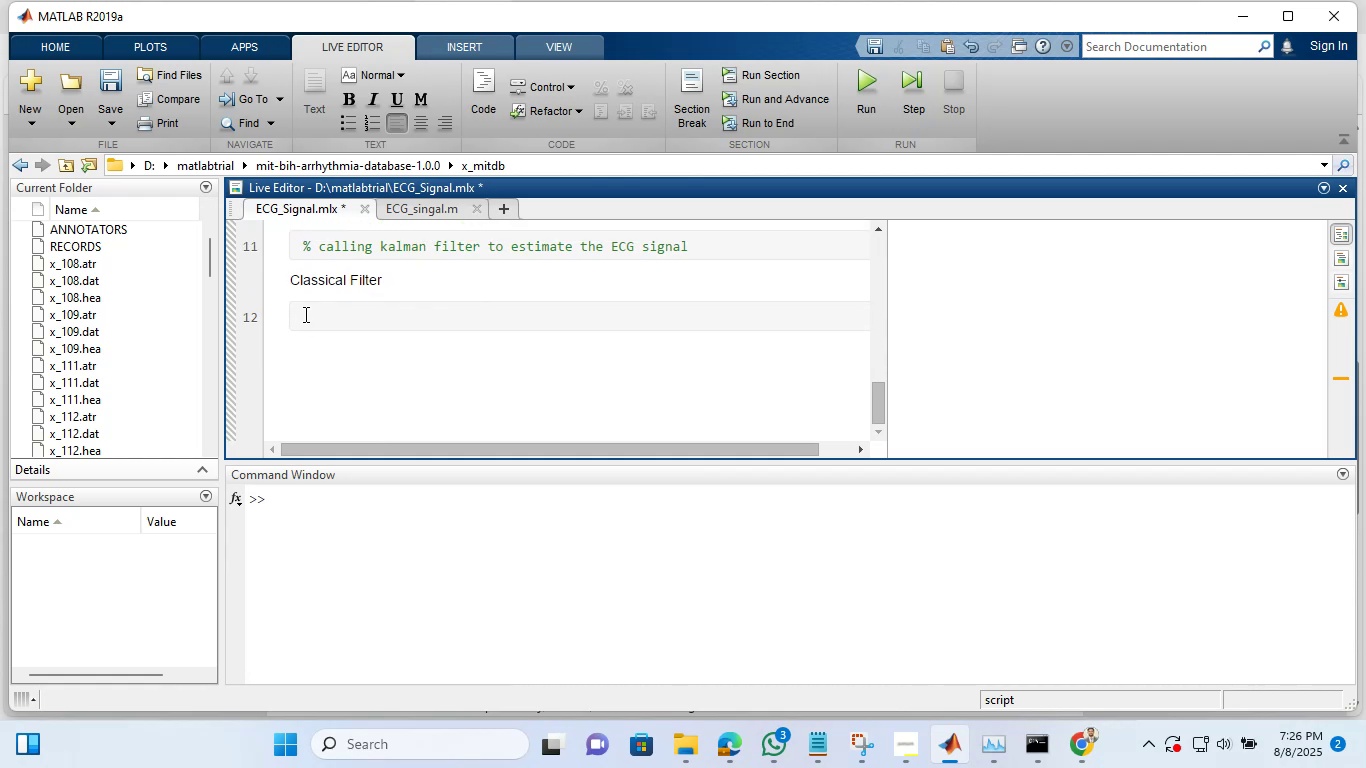 
left_click([304, 314])
 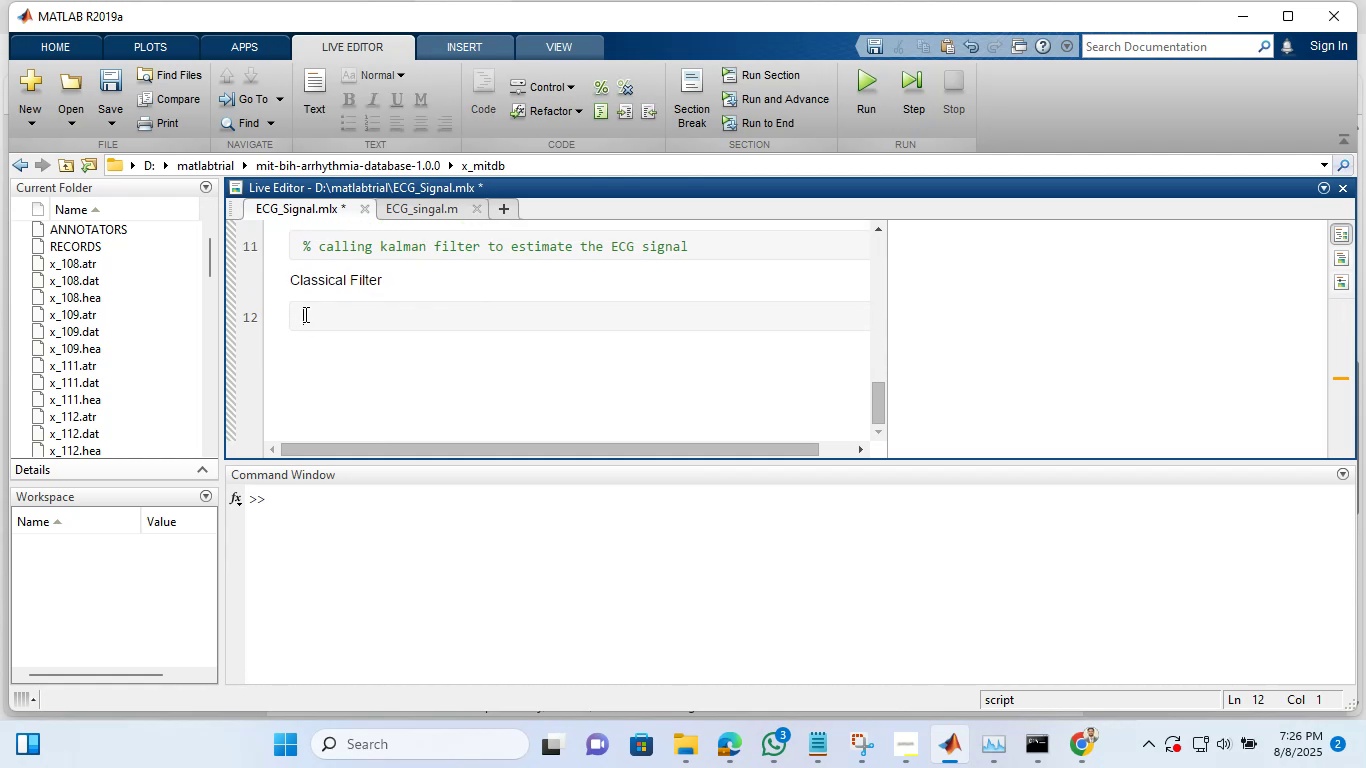 
key(Shift+ShiftLeft)
 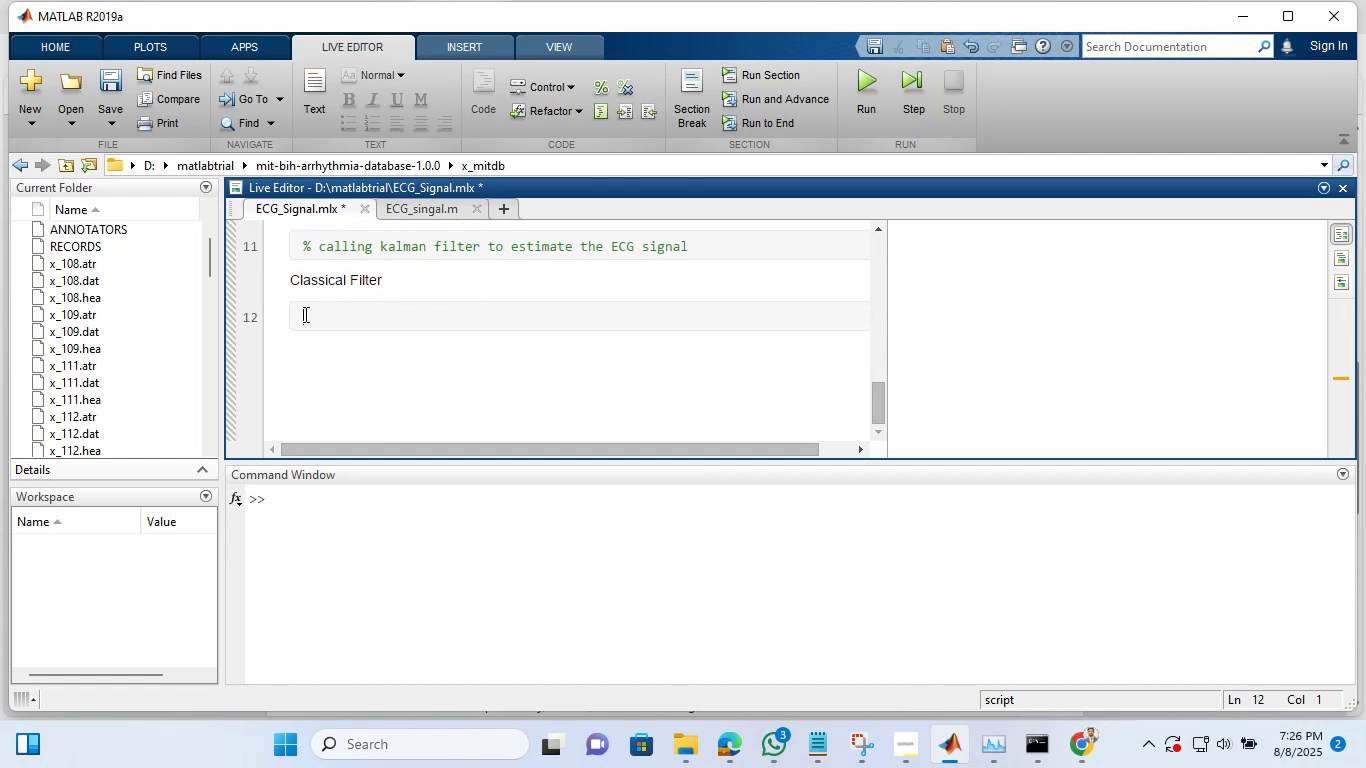 
key(Shift+5)
 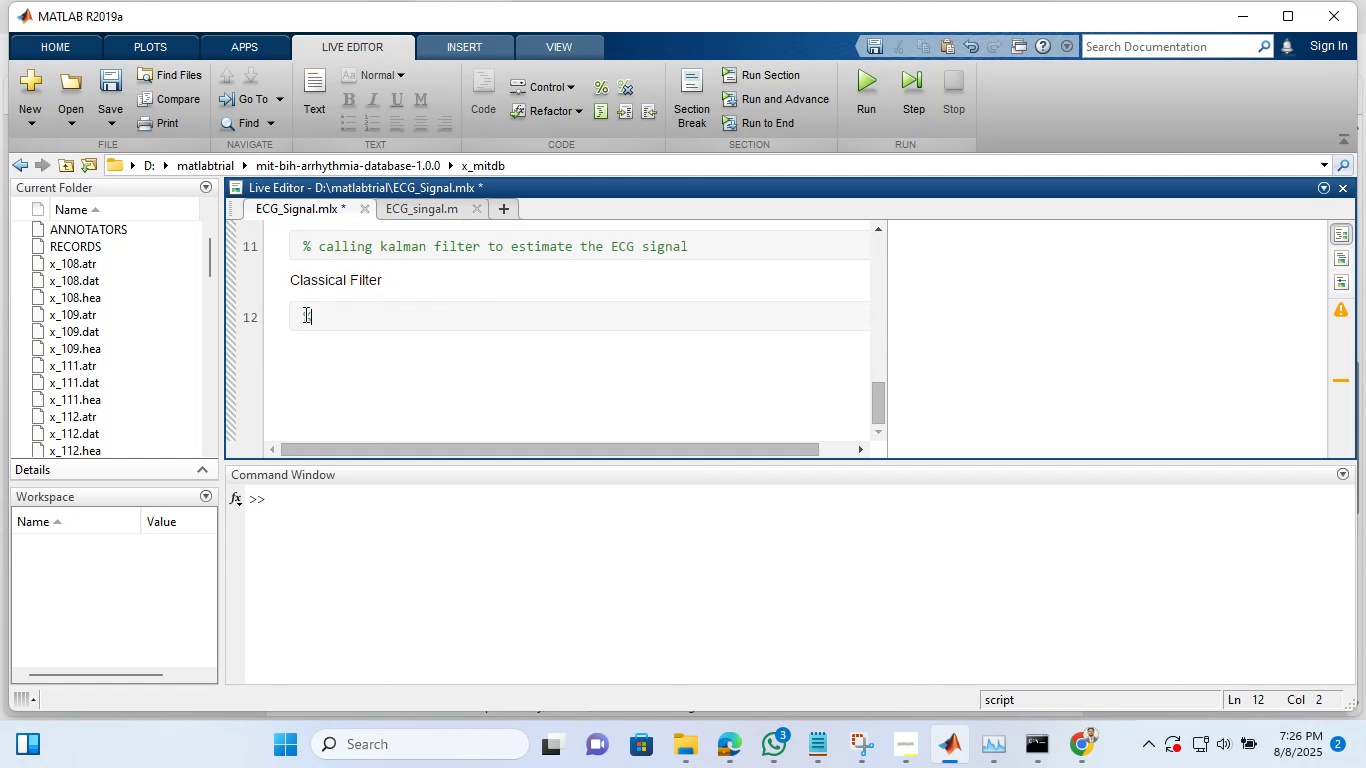 
key(Control+Shift+V)
 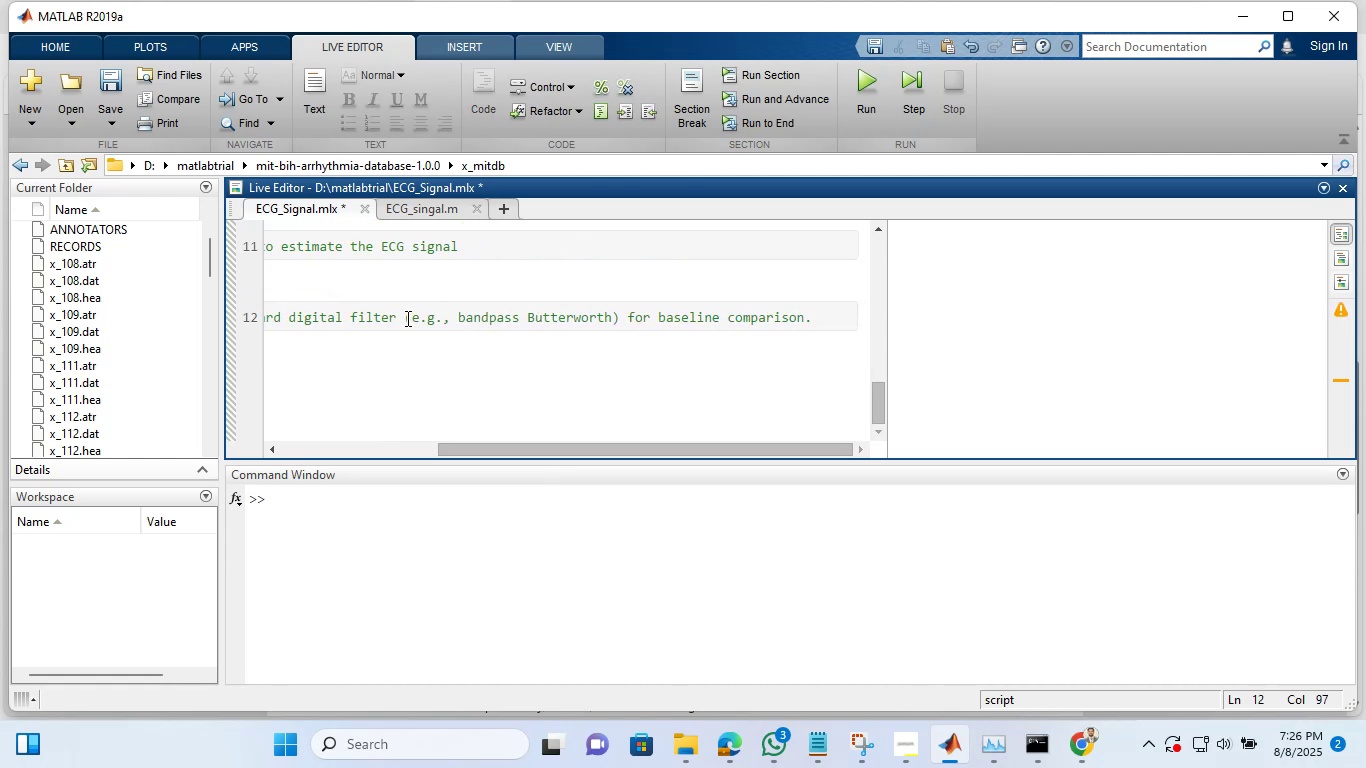 
left_click([402, 316])
 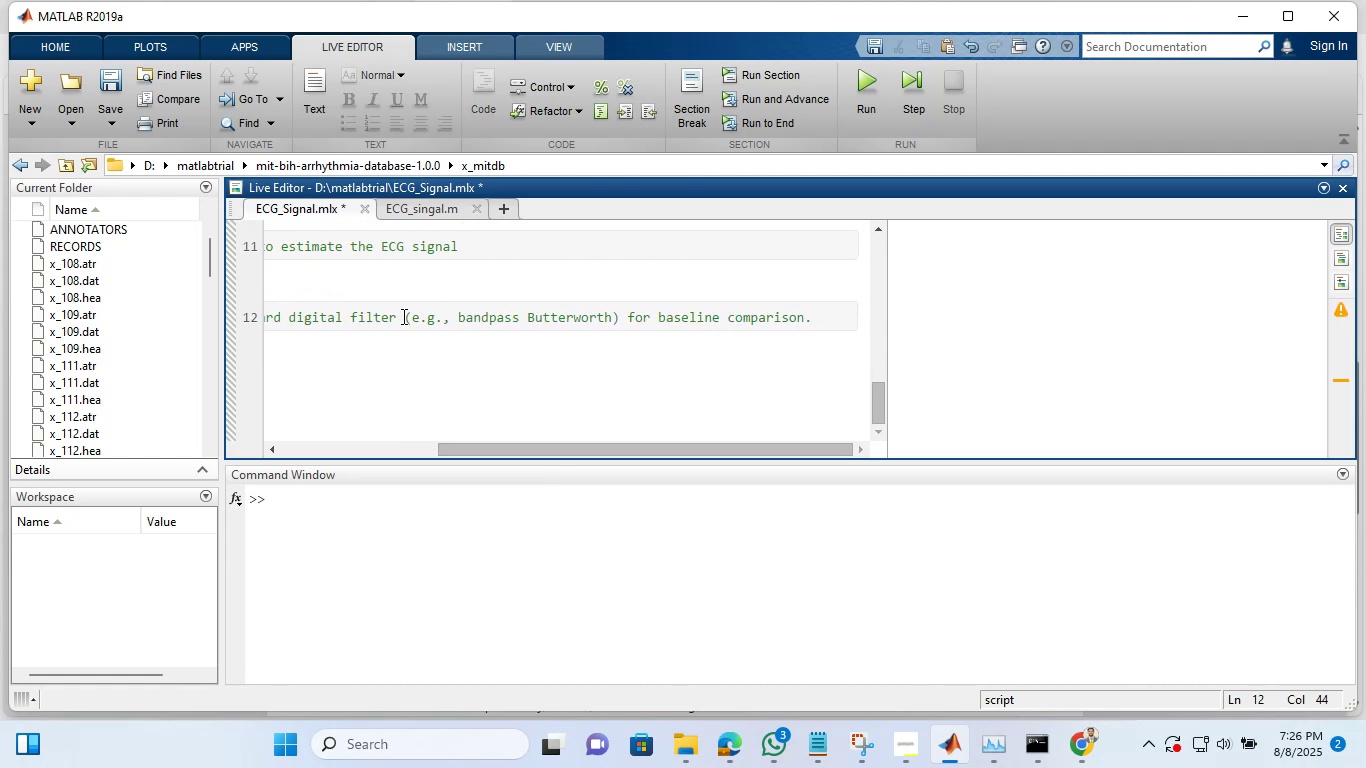 
key(Shift+Enter)
 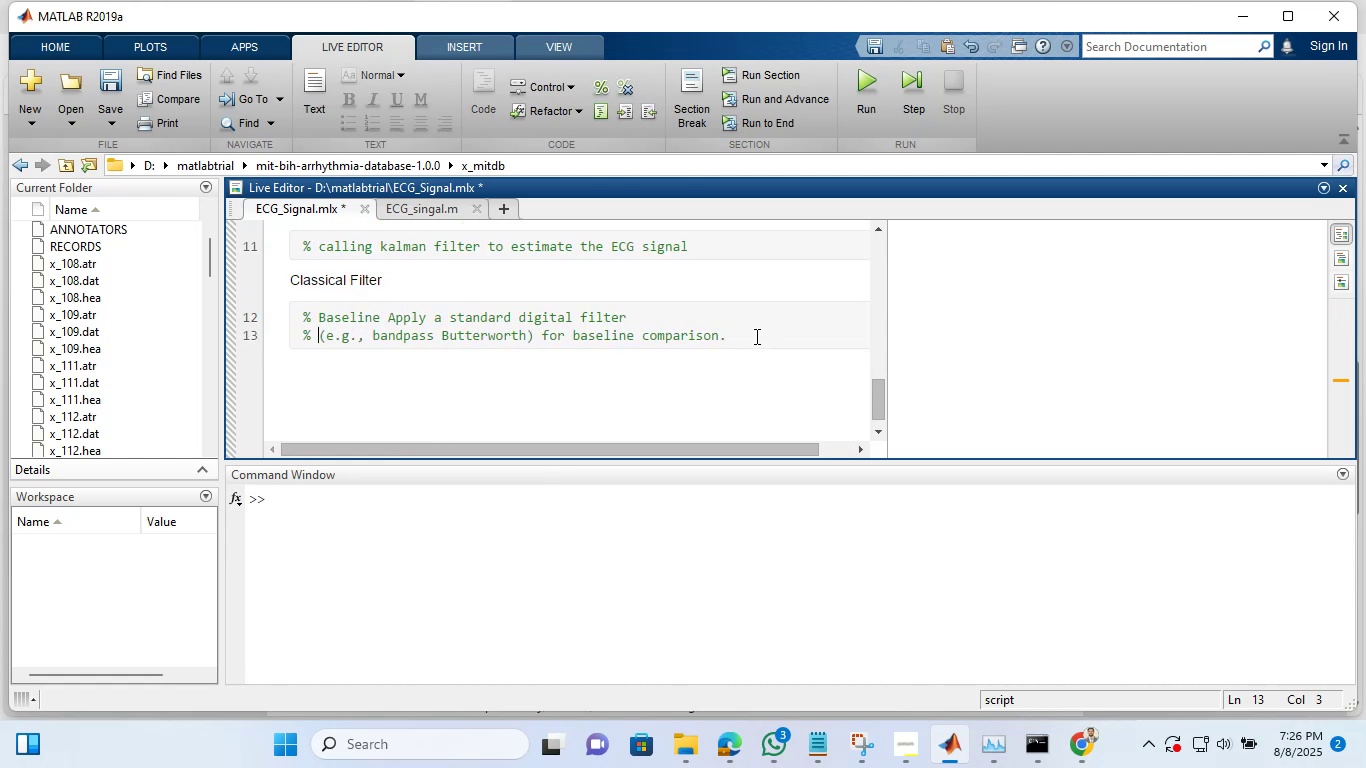 
left_click([755, 335])
 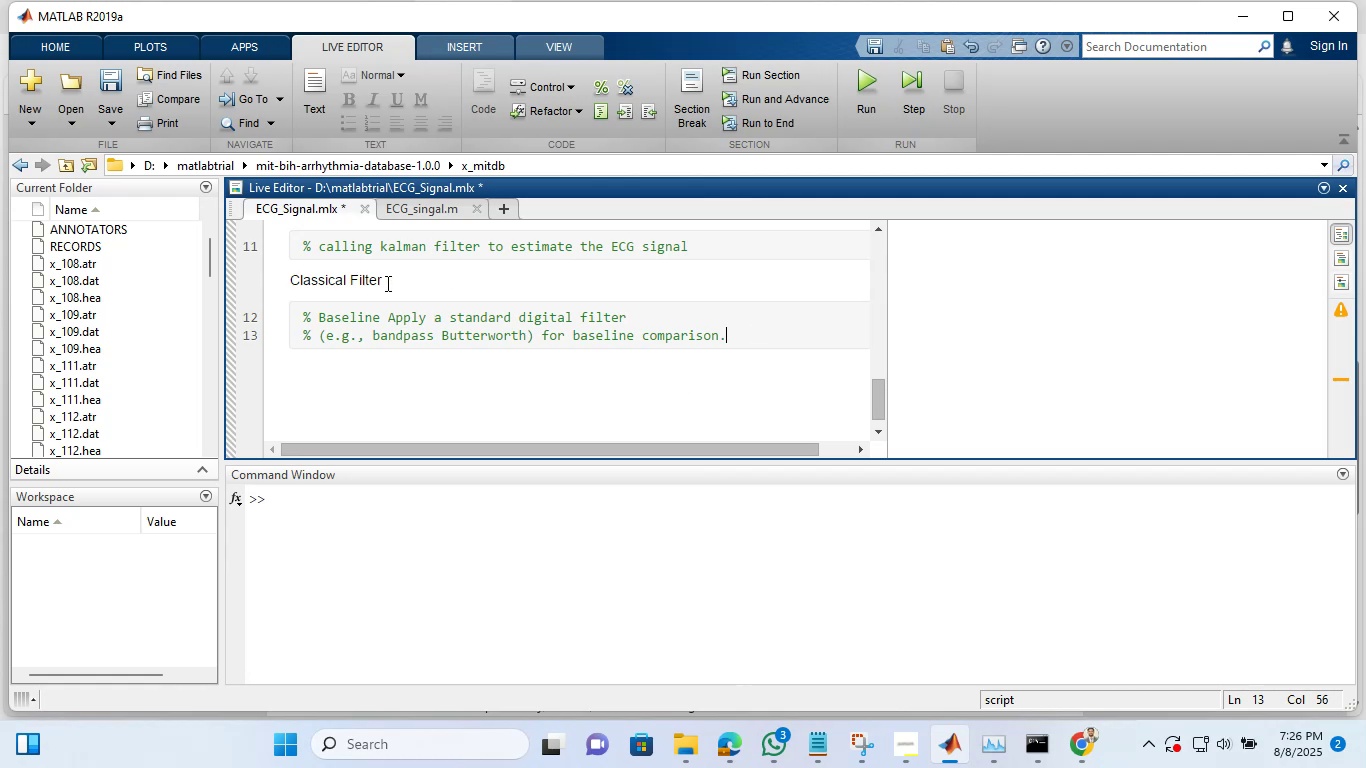 
left_click_drag(start_coordinate=[387, 283], to_coordinate=[286, 278])
 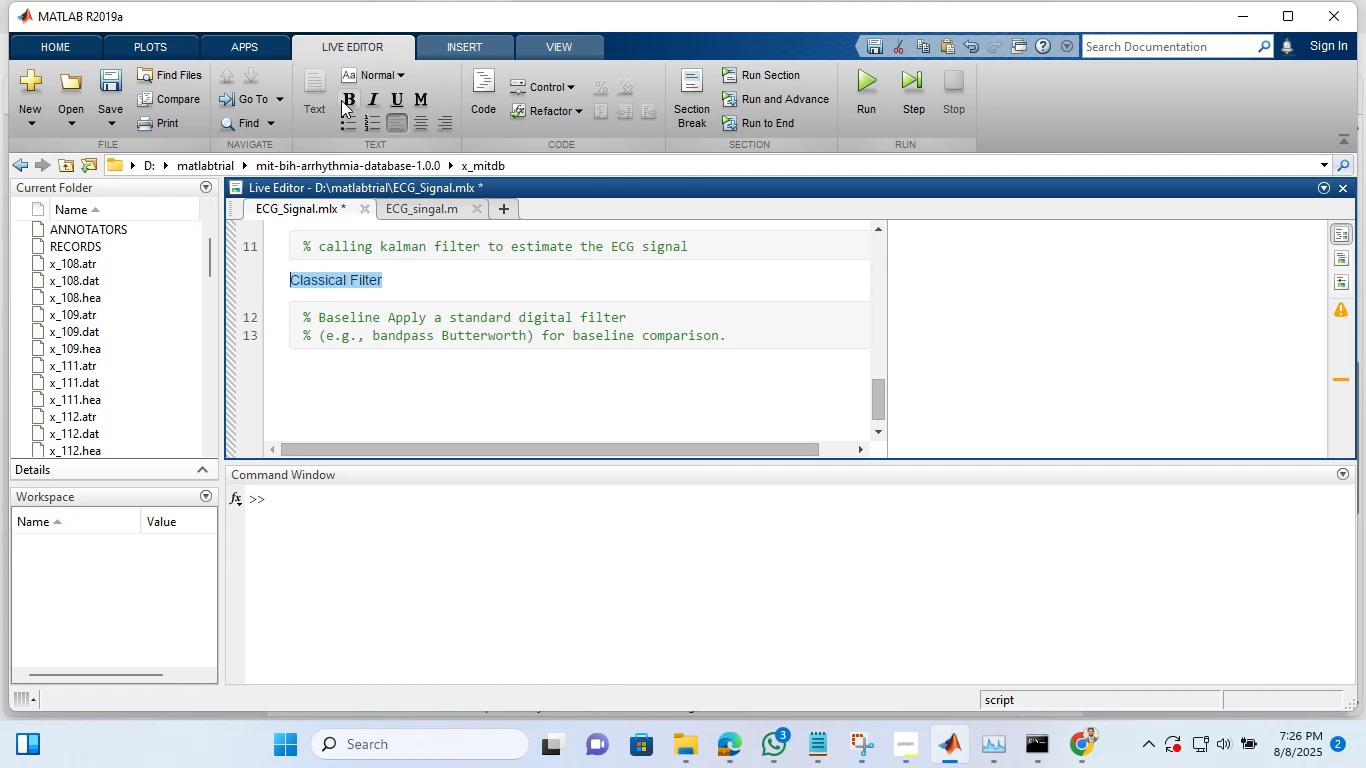 
left_click([341, 100])
 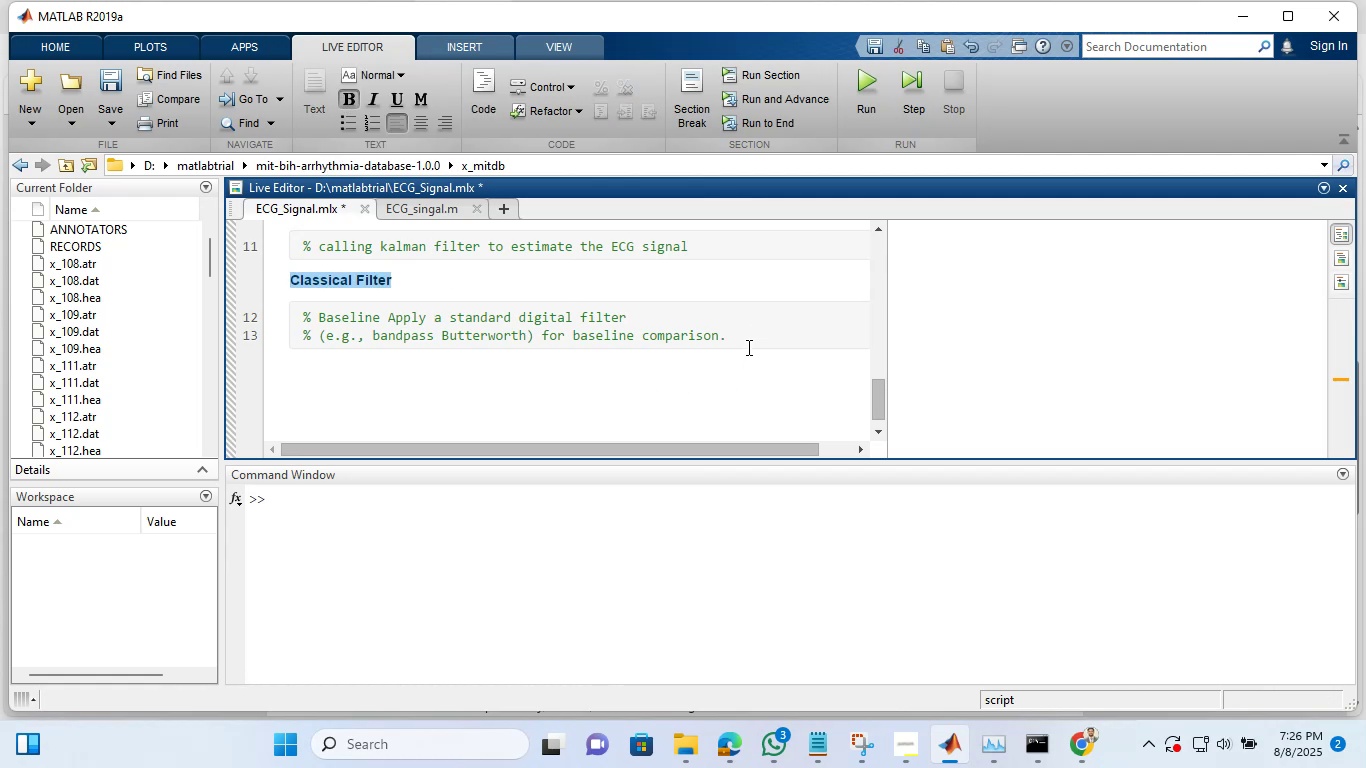 
left_click([747, 346])
 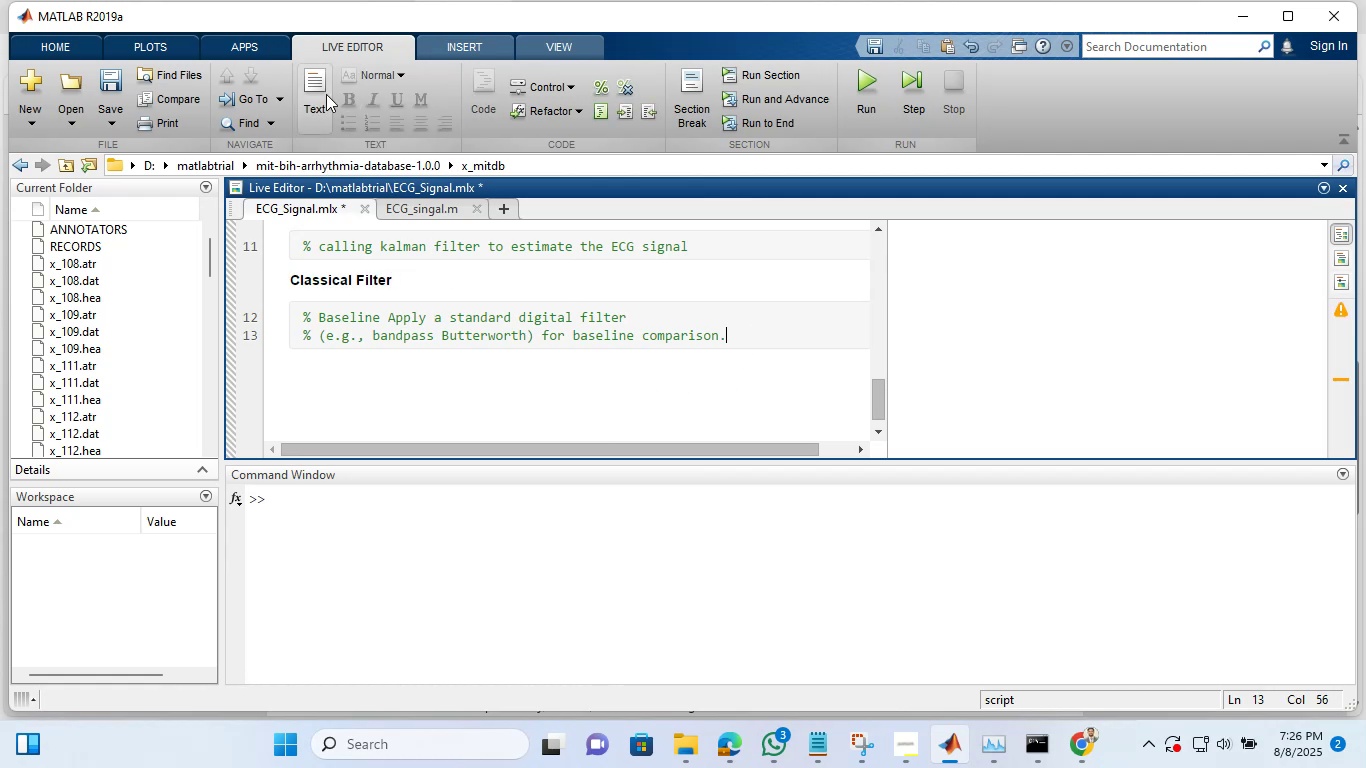 
left_click([325, 93])
 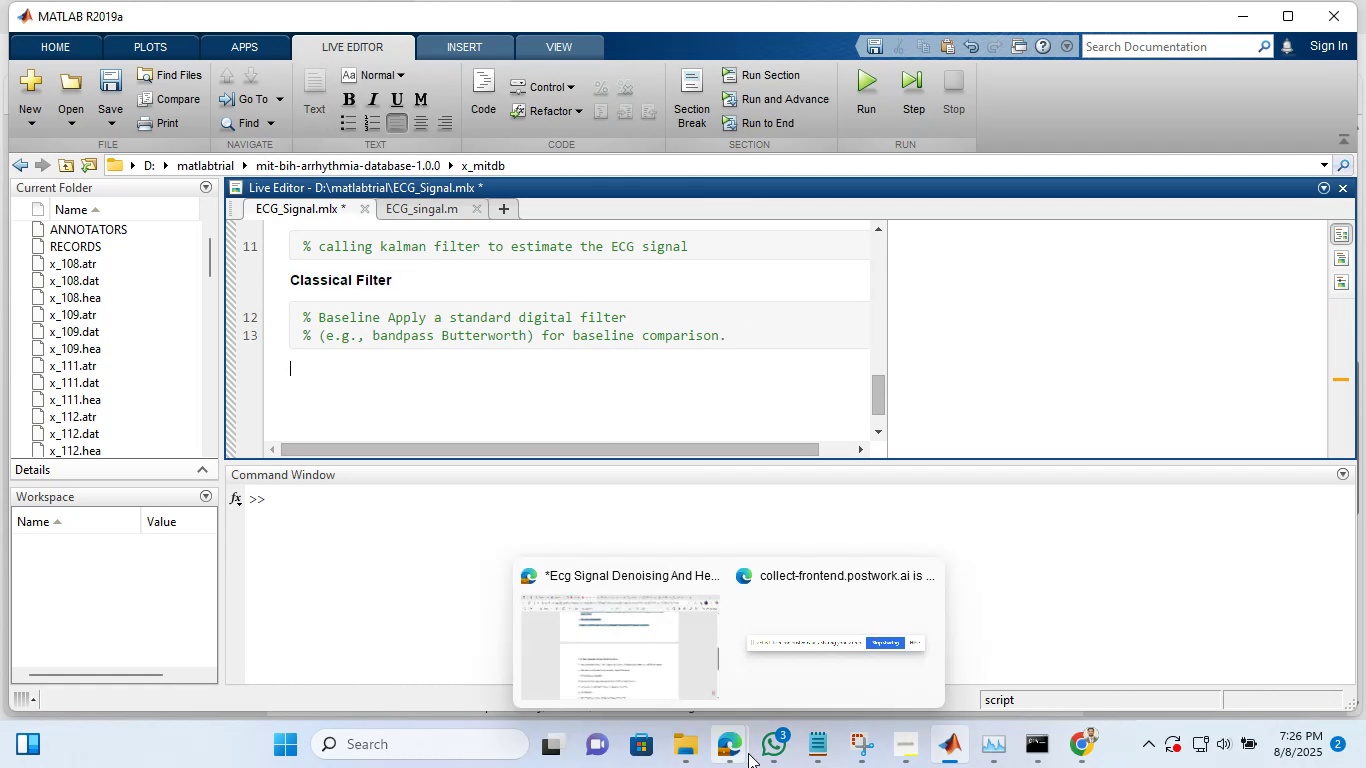 
left_click([669, 666])
 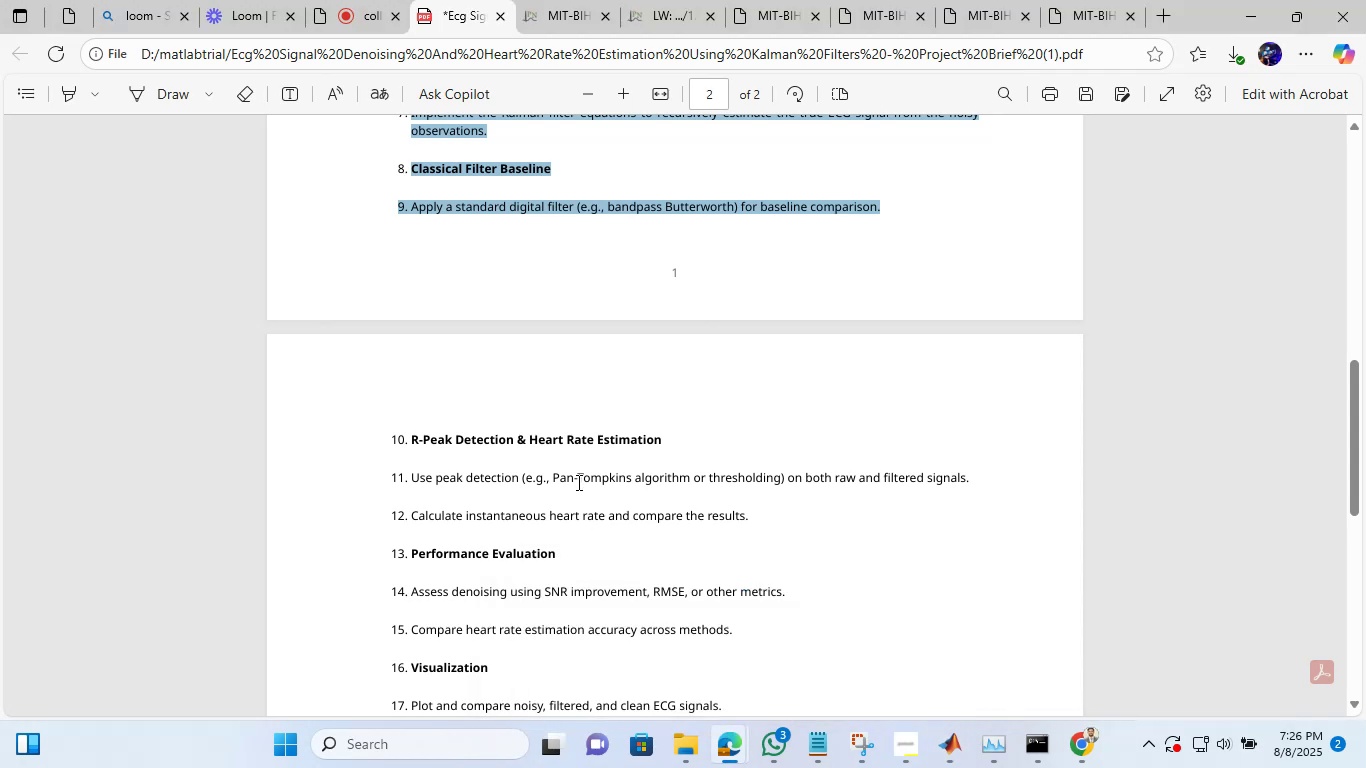 
scroll: coordinate [577, 482], scroll_direction: down, amount: 1.0
 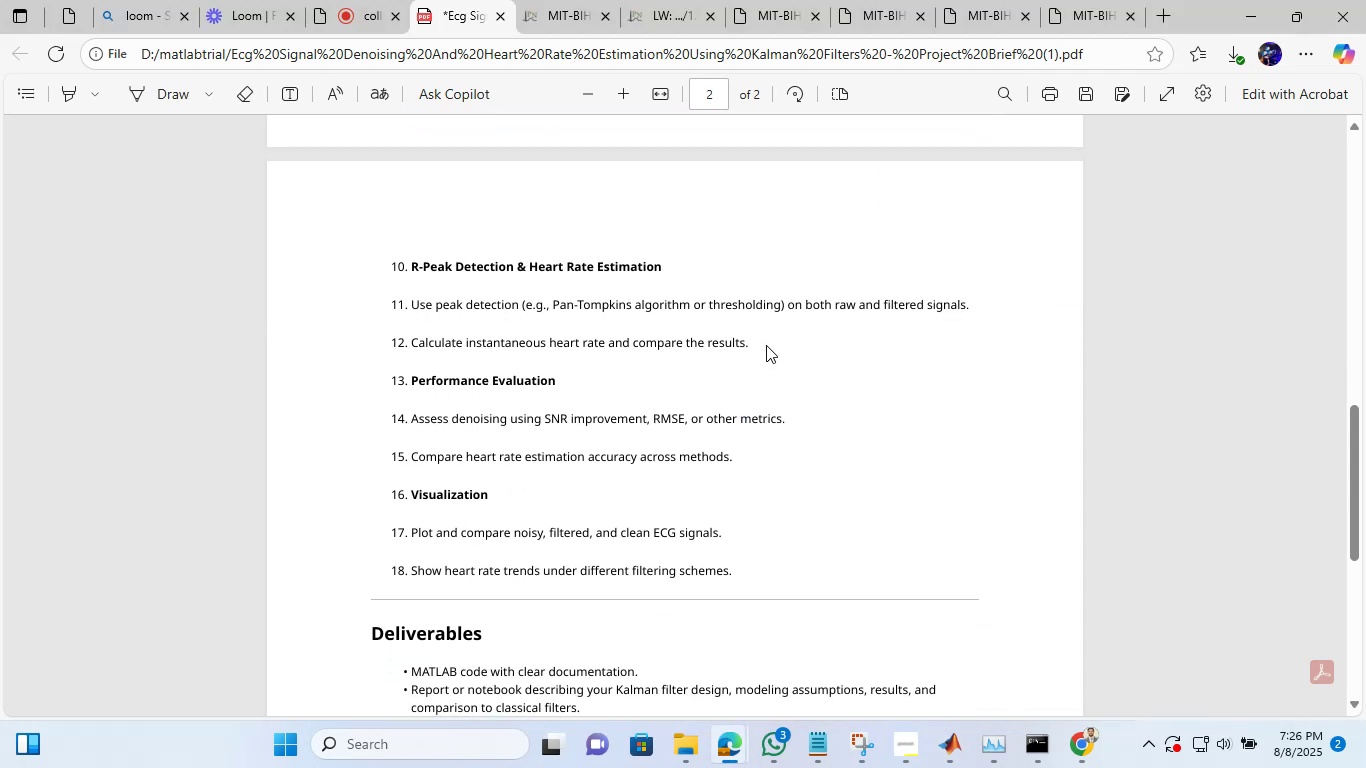 
left_click_drag(start_coordinate=[754, 344], to_coordinate=[457, 321])
 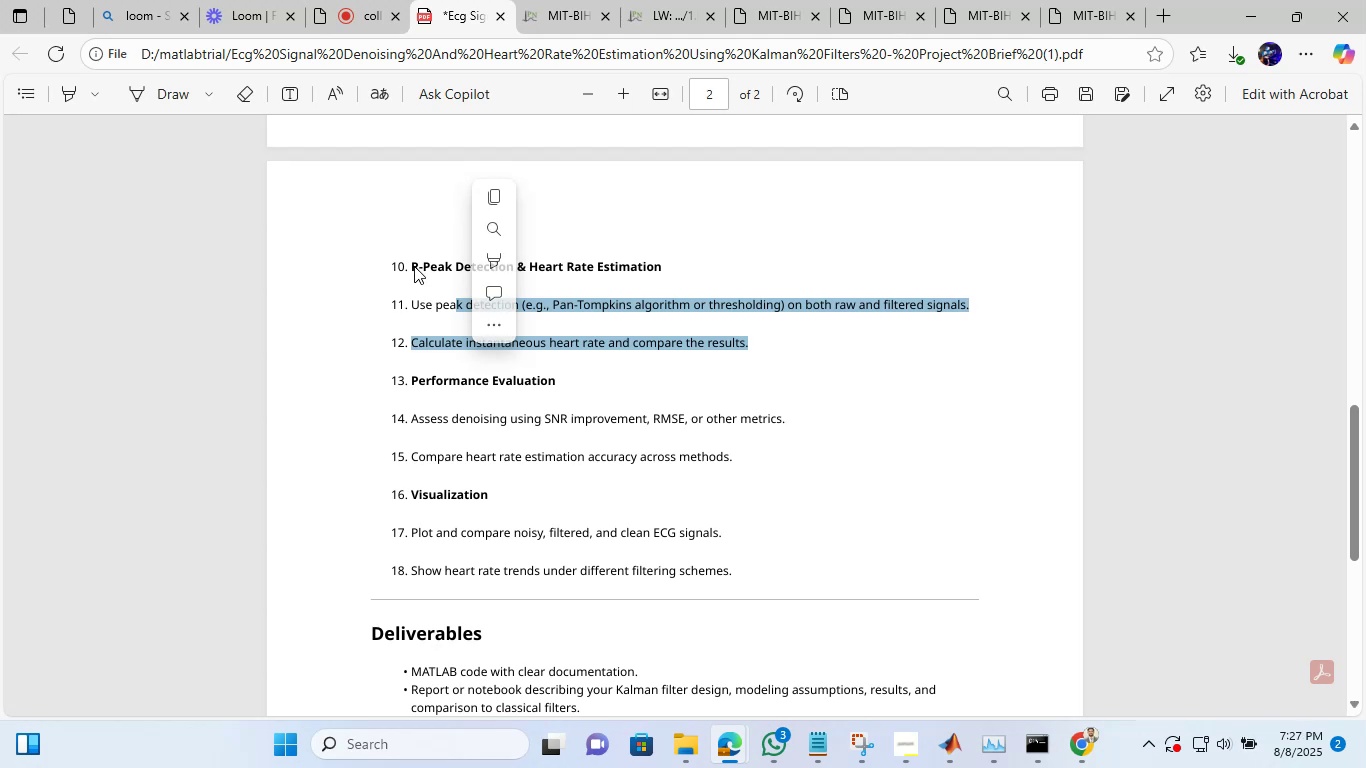 
left_click([414, 268])
 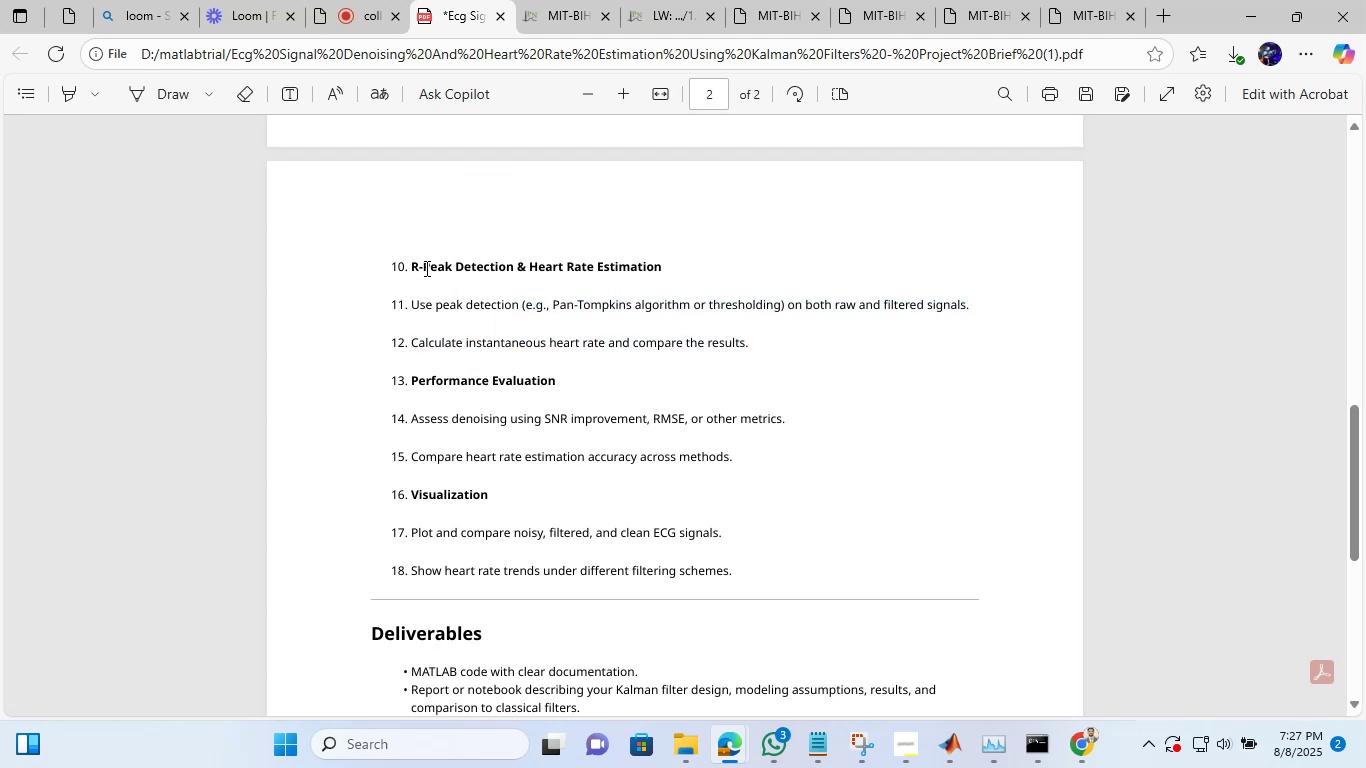 
left_click_drag(start_coordinate=[425, 268], to_coordinate=[751, 340])
 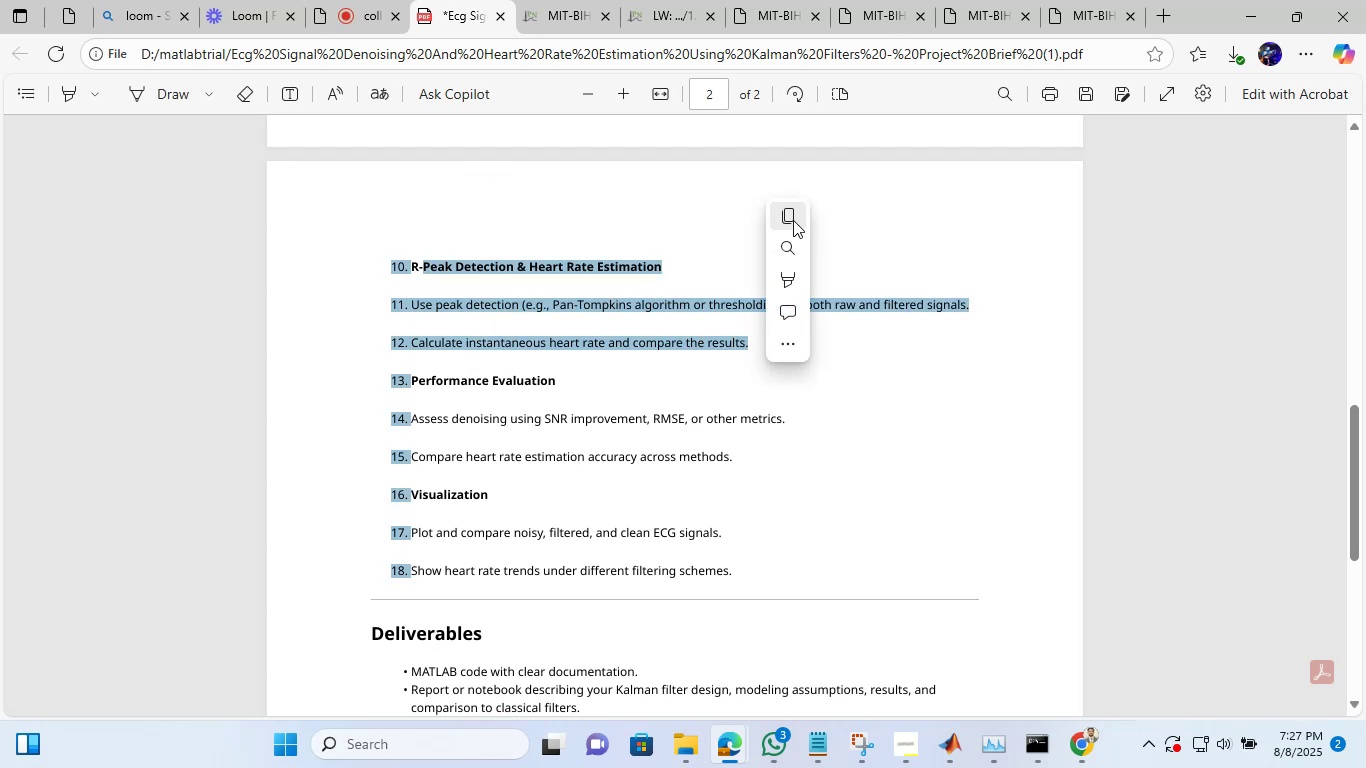 
left_click([793, 220])
 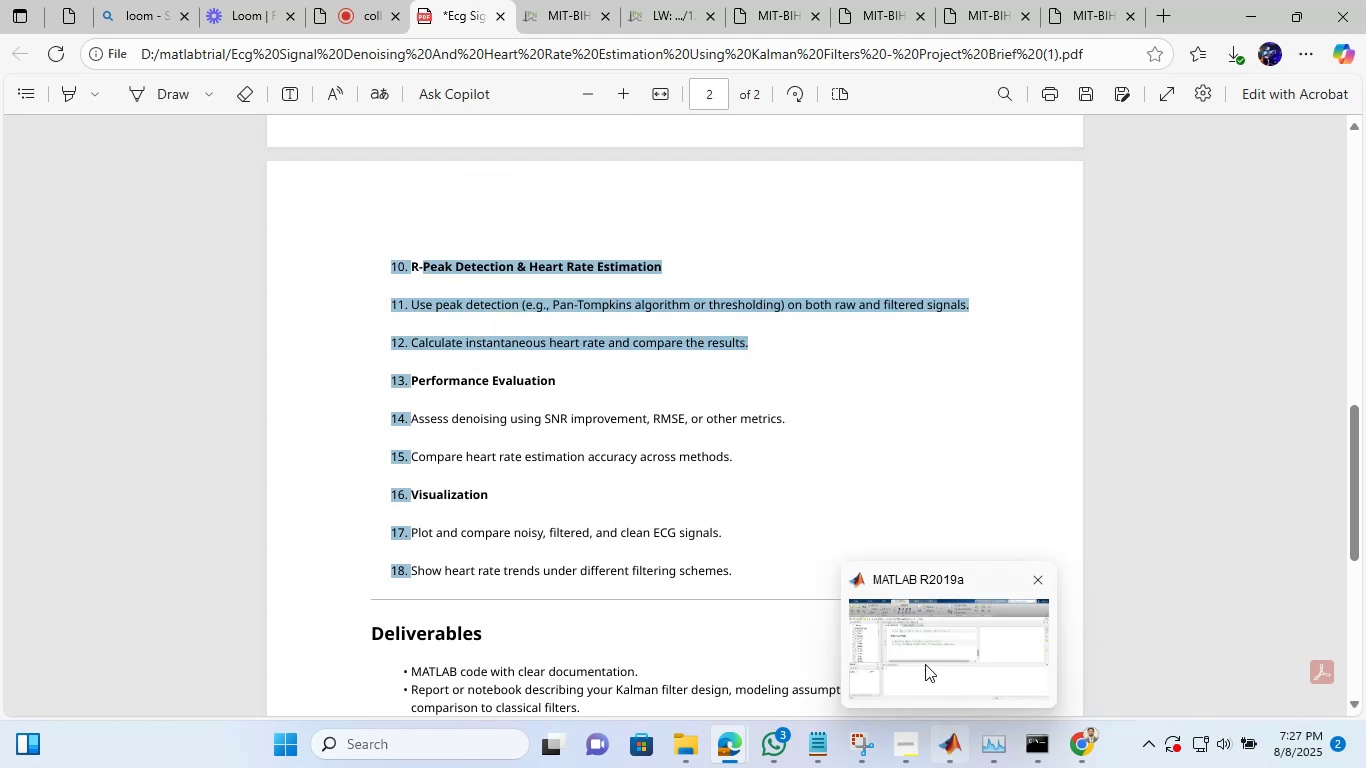 
left_click([924, 658])
 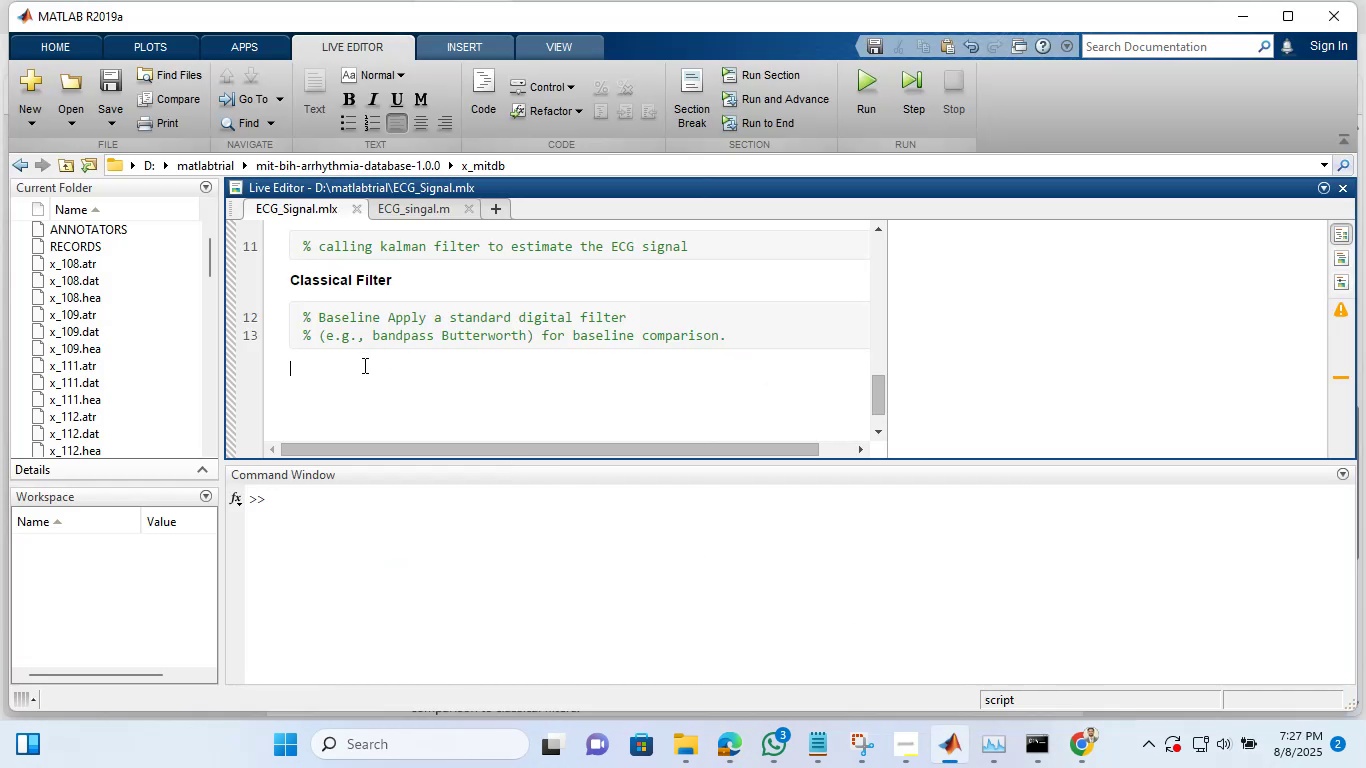 
key(Control+ControlLeft)
 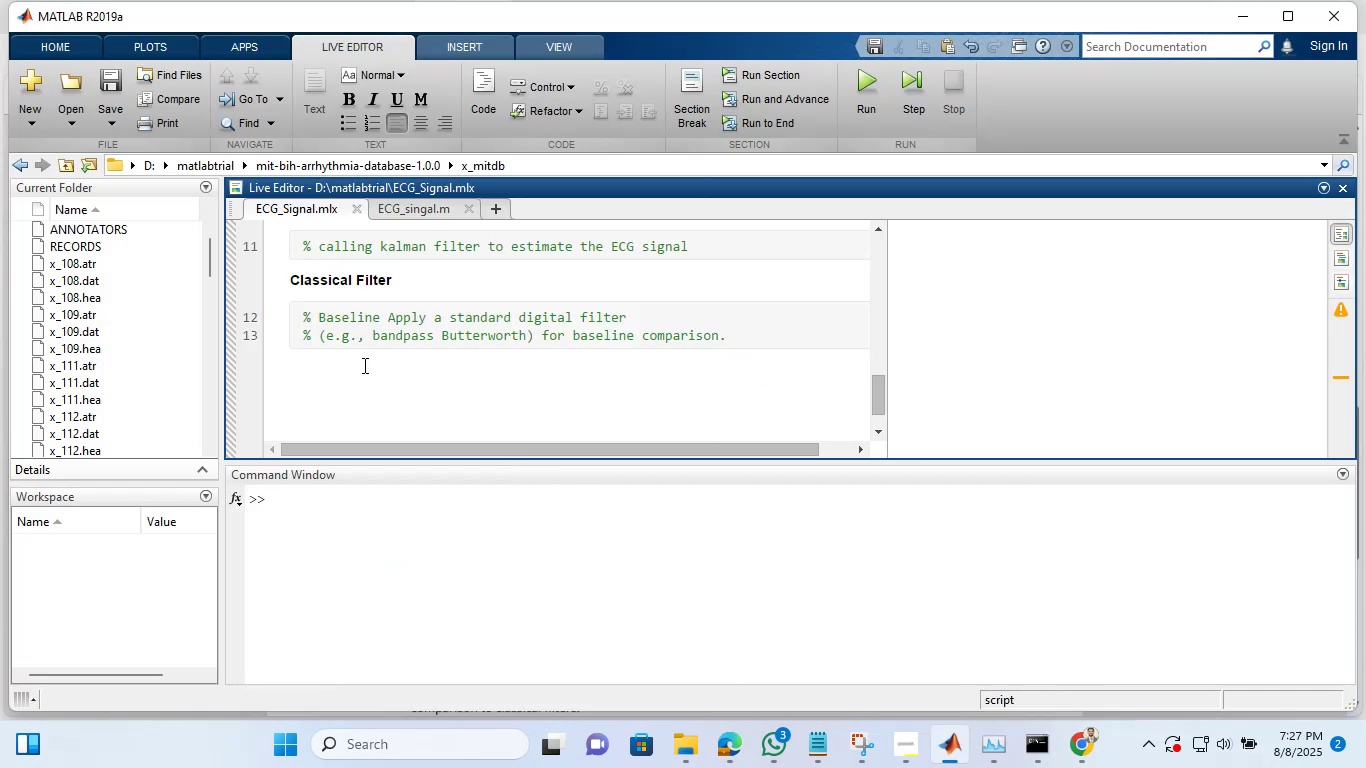 
key(Control+V)
 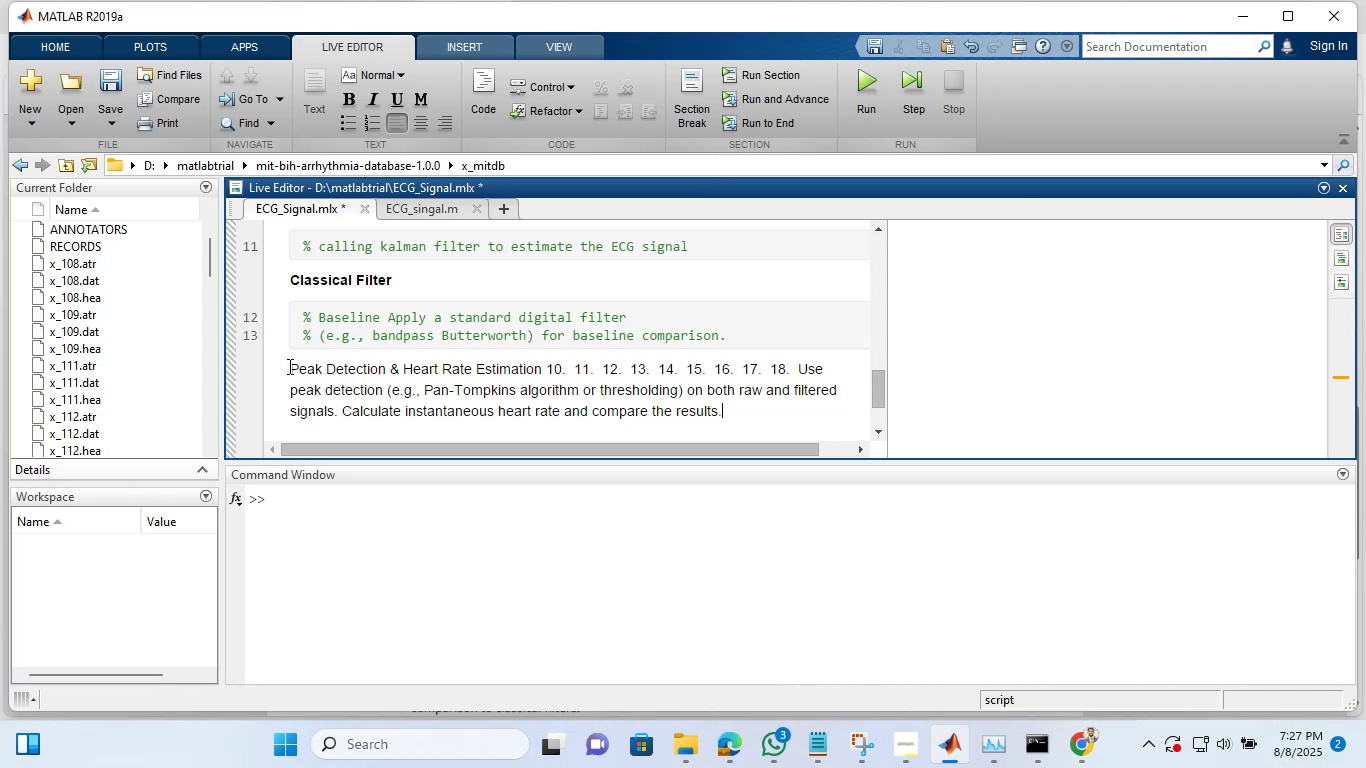 
left_click([288, 366])
 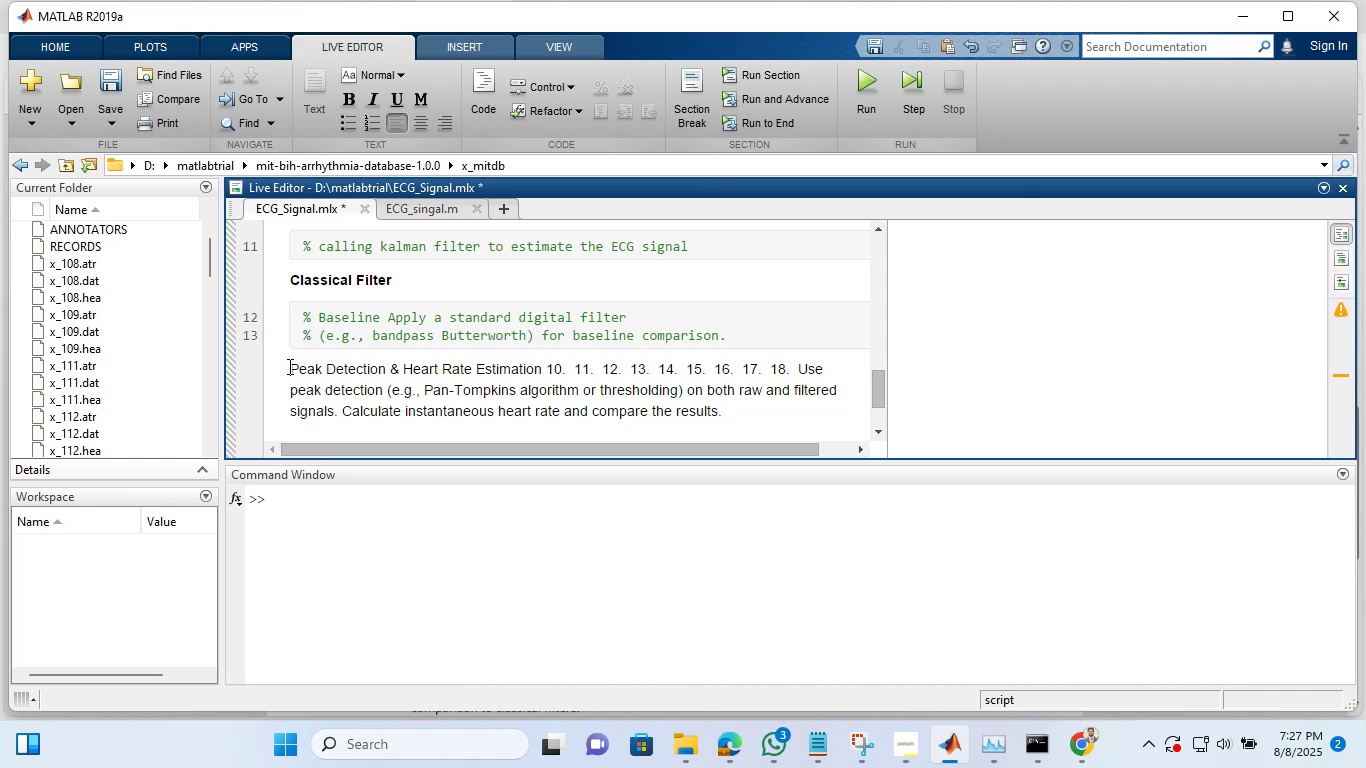 
key(Shift+R)
 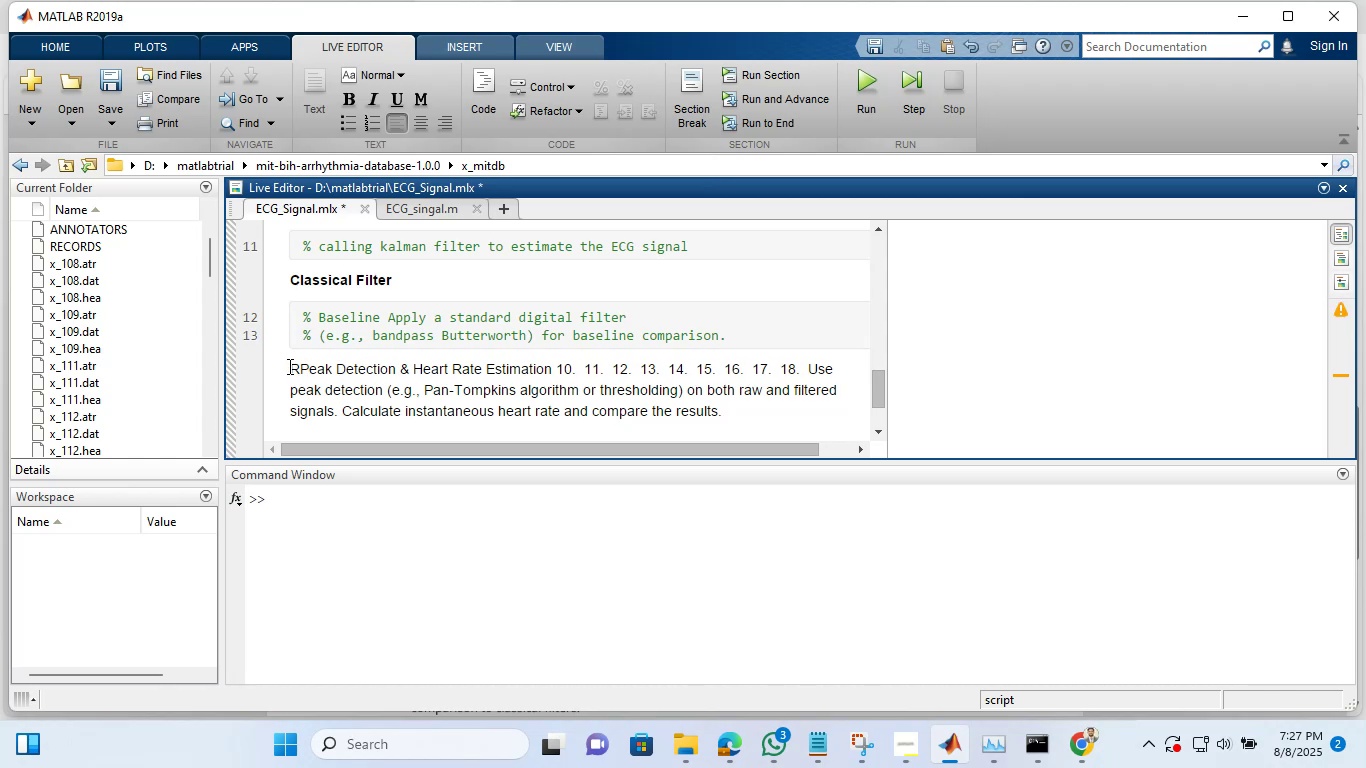 
key(Minus)
 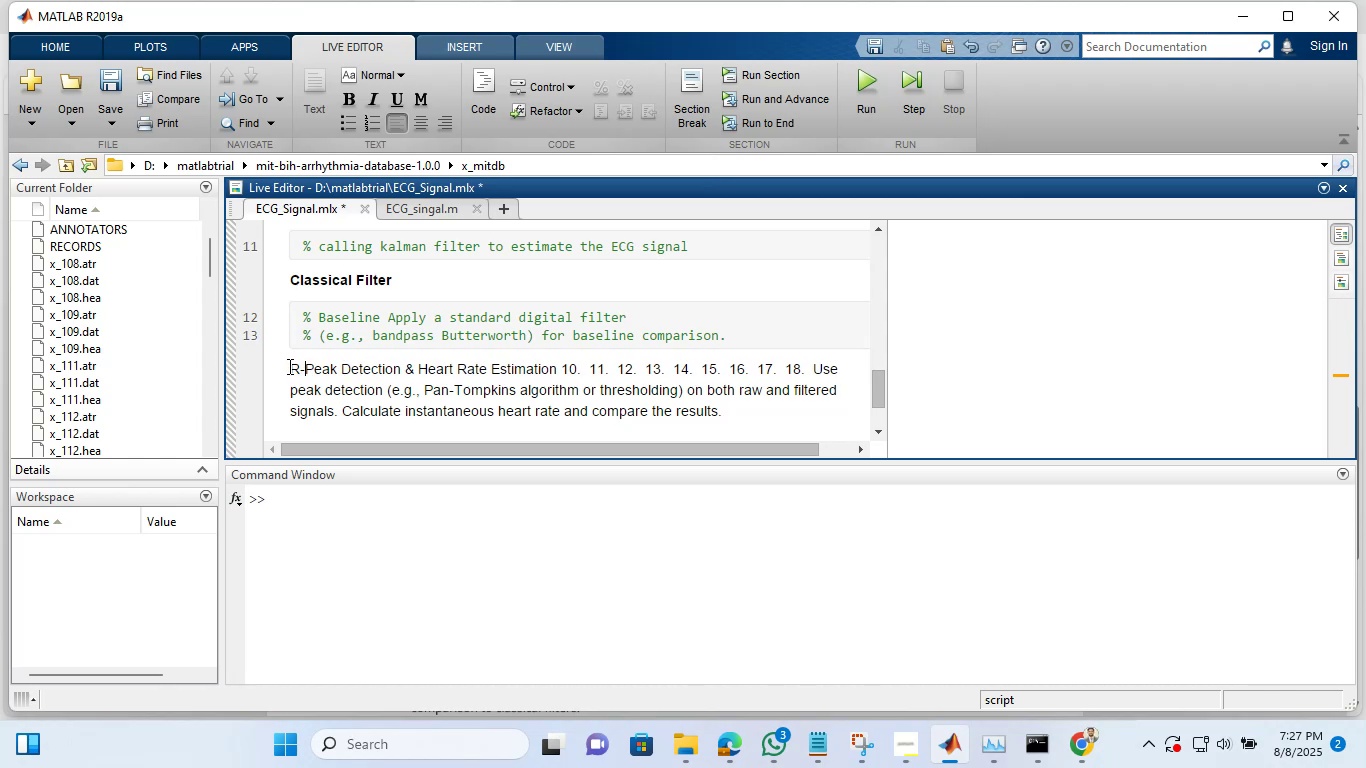 
key(Space)
 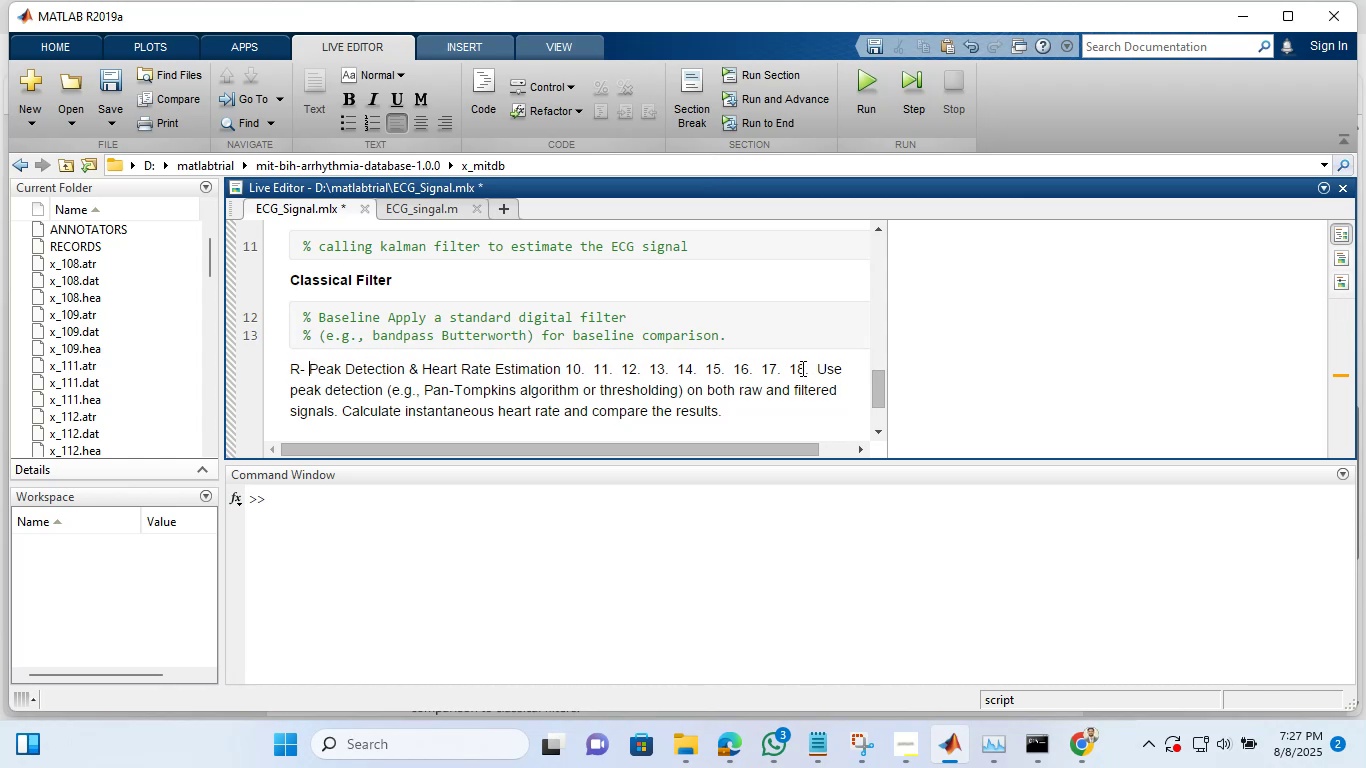 
left_click_drag(start_coordinate=[812, 370], to_coordinate=[565, 365])
 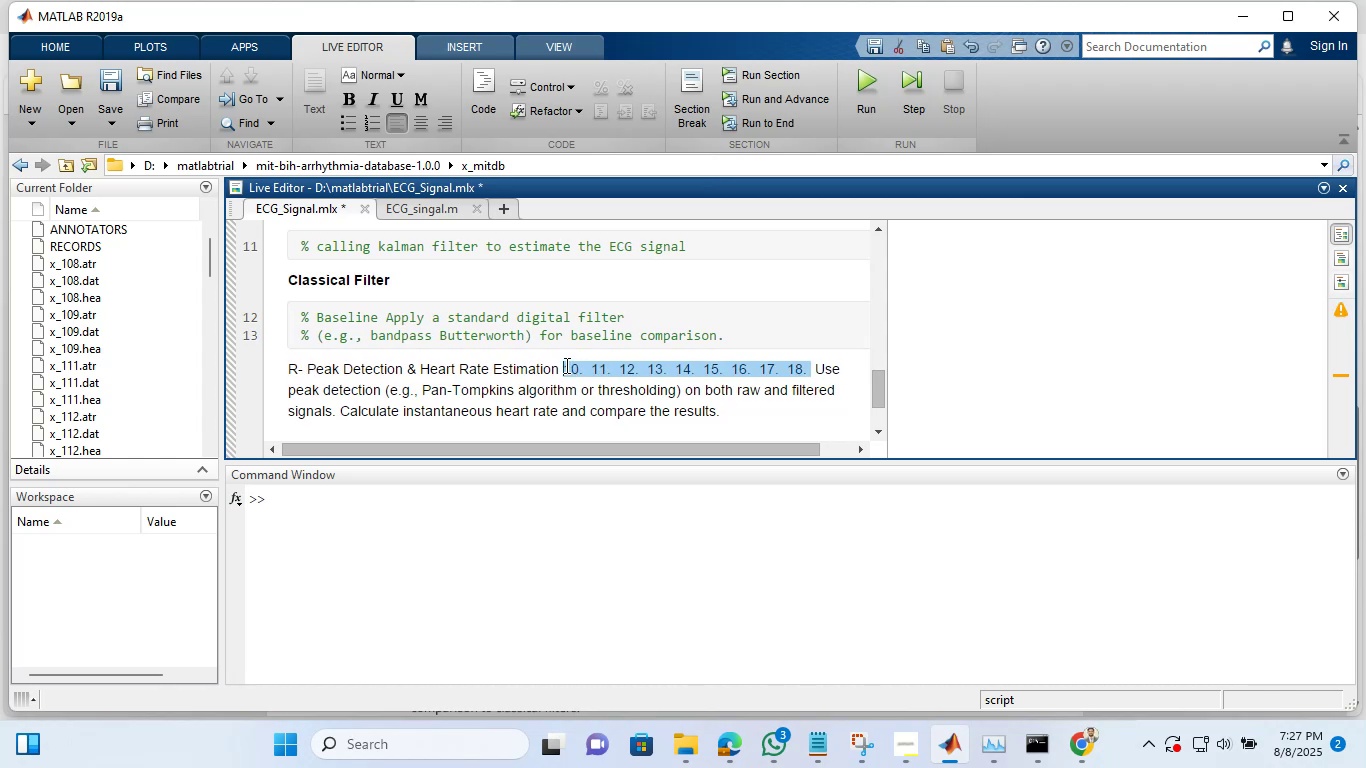 
key(Backspace)
 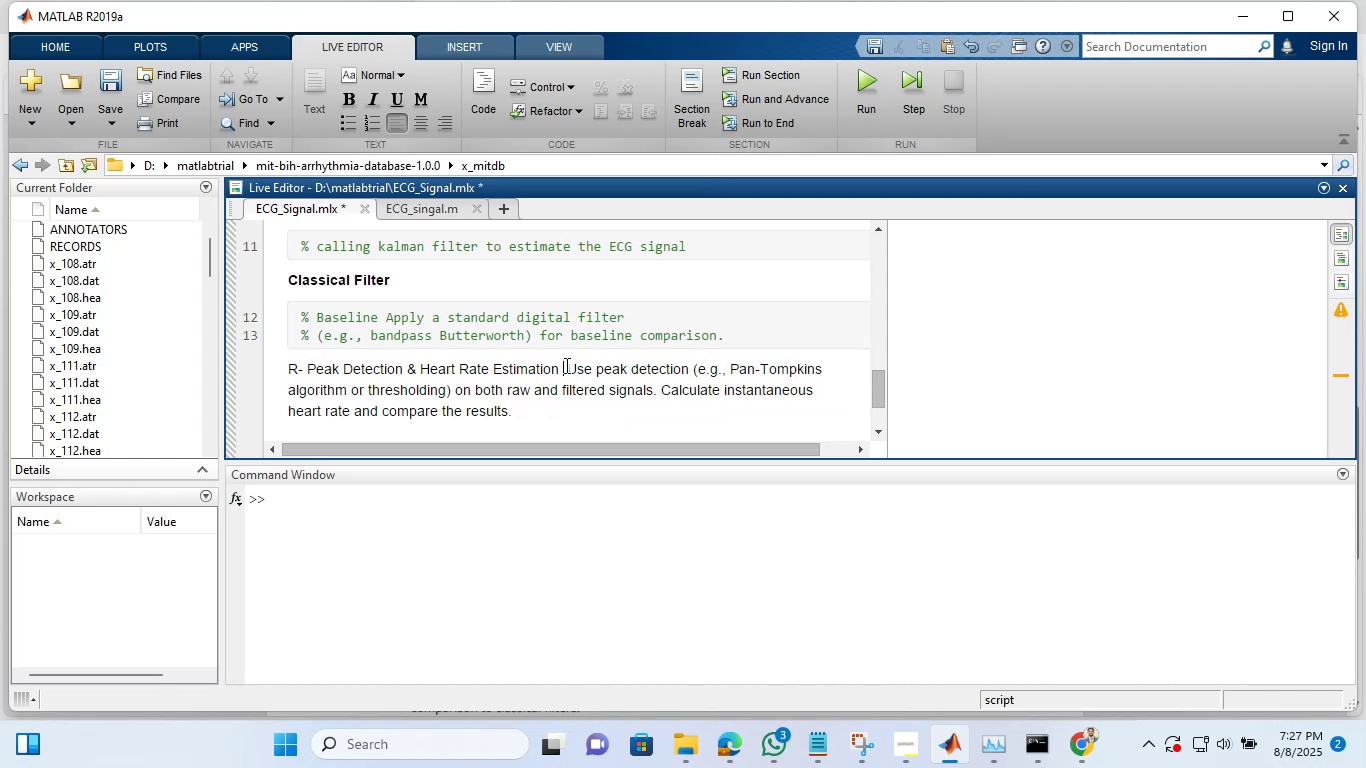 
key(Shift+Enter)
 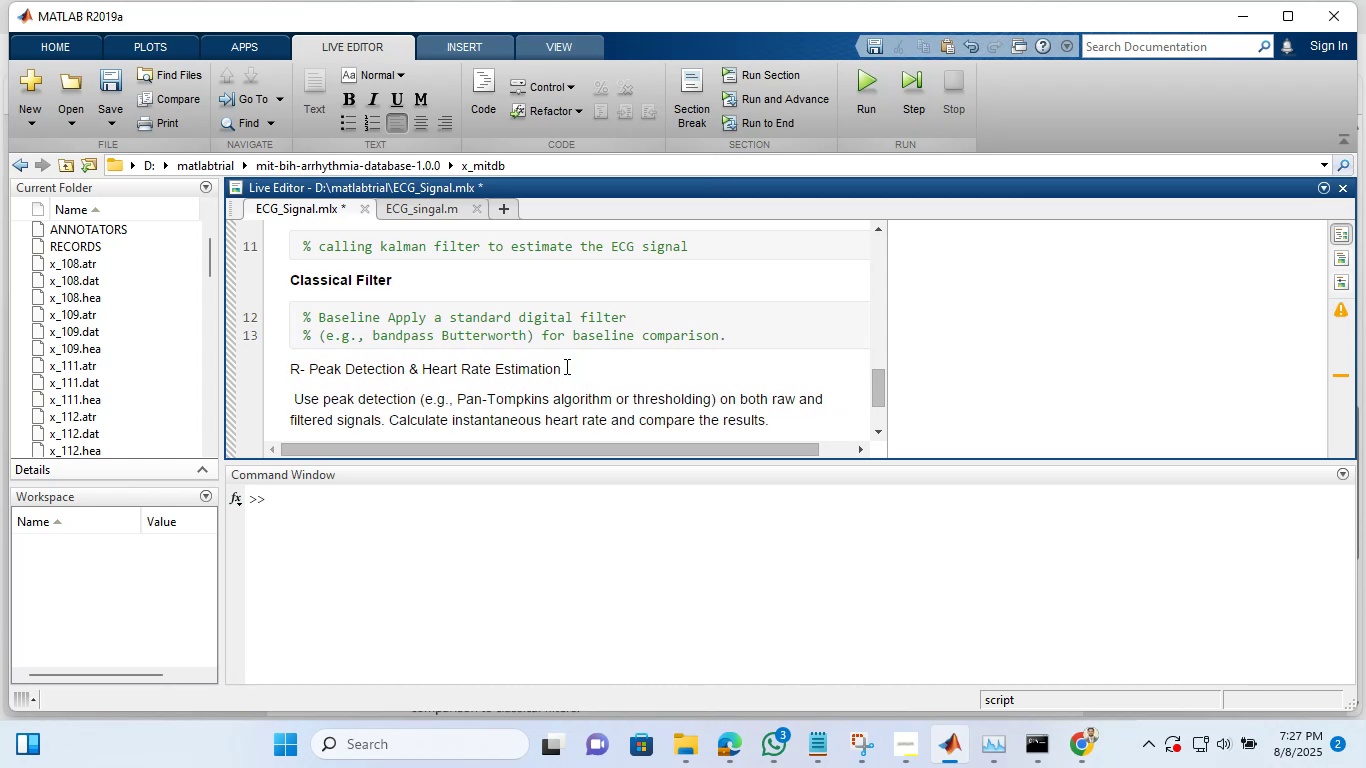 
left_click_drag(start_coordinate=[565, 366], to_coordinate=[283, 375])
 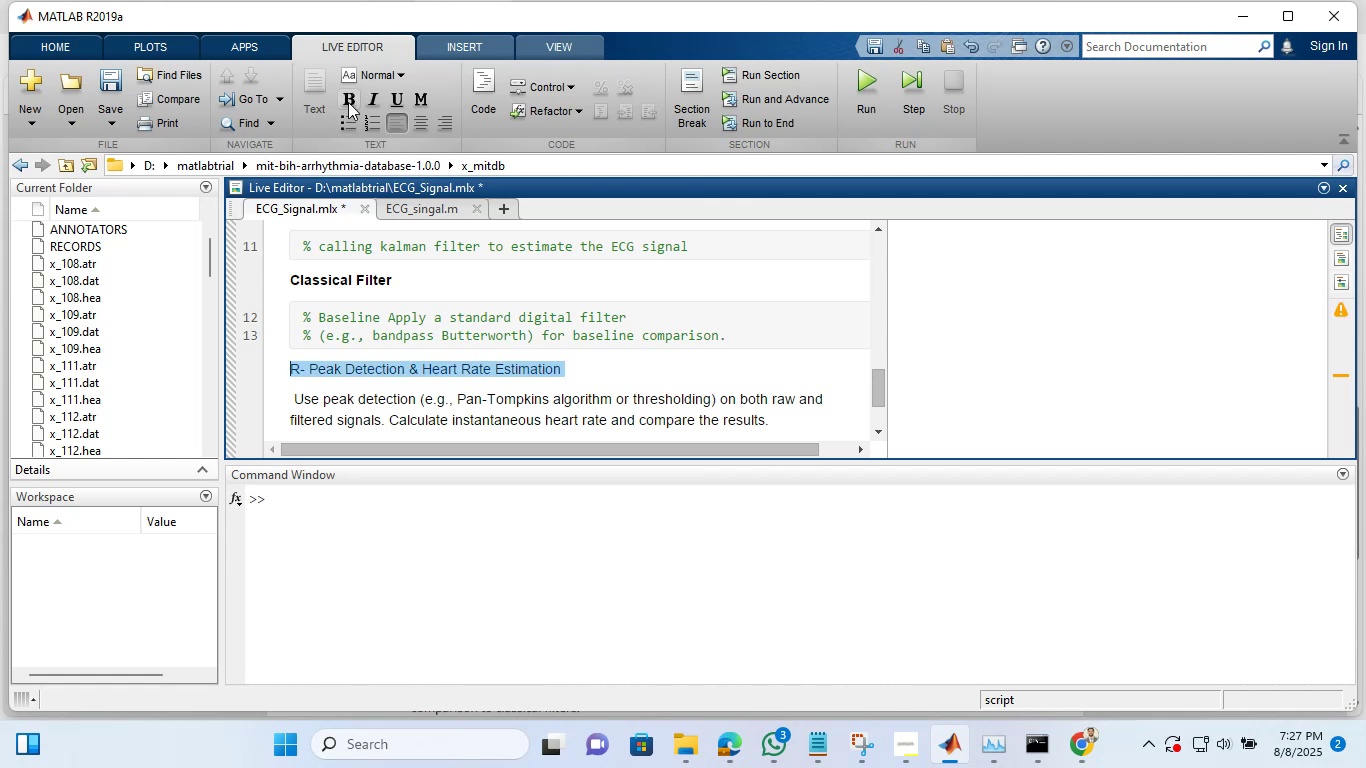 
left_click([348, 102])
 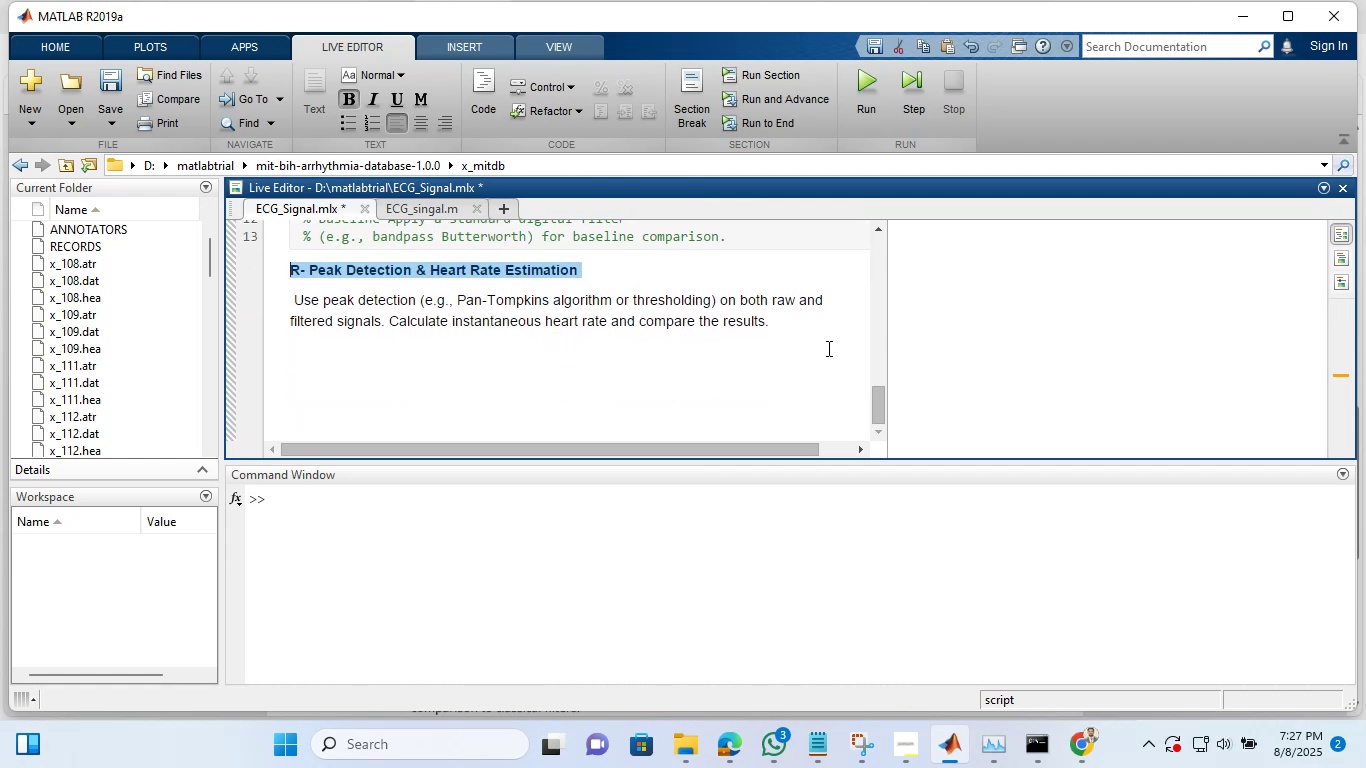 
left_click([804, 332])
 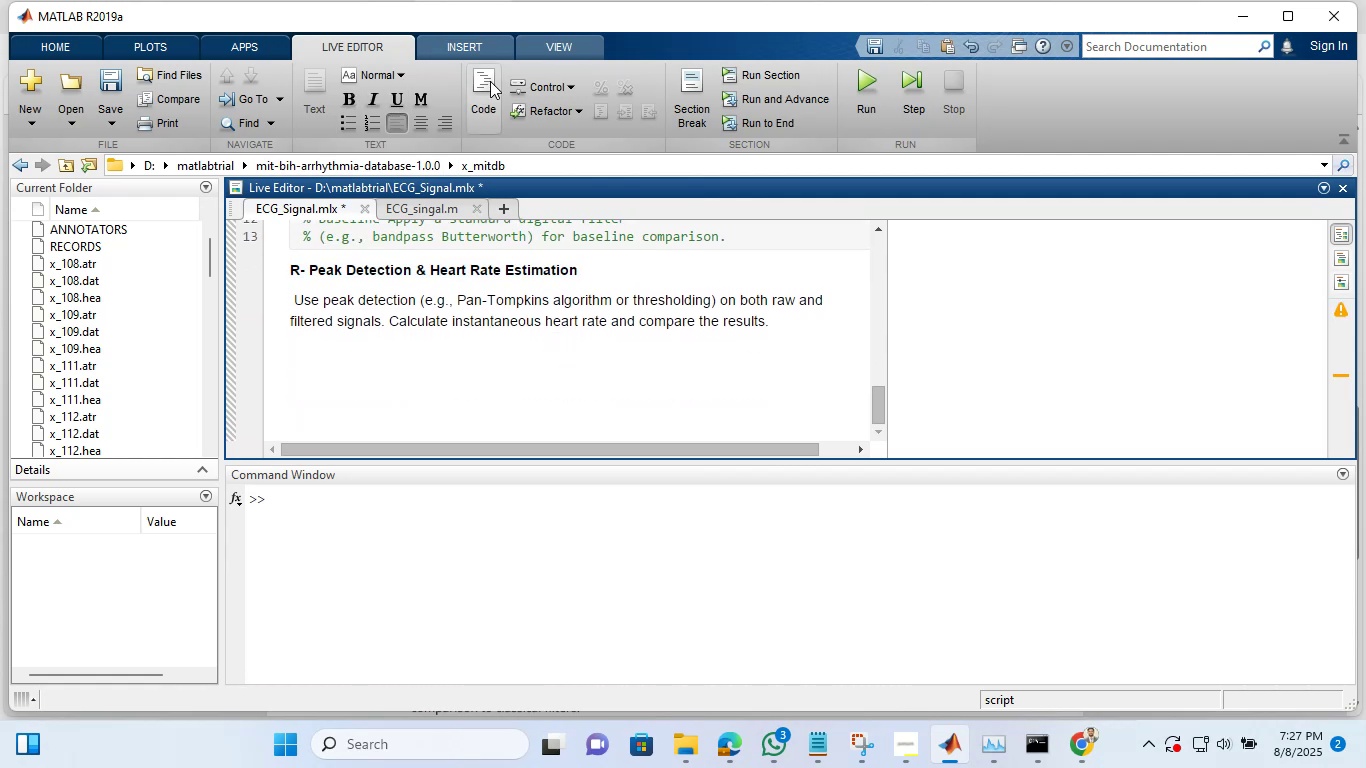 
left_click([490, 81])
 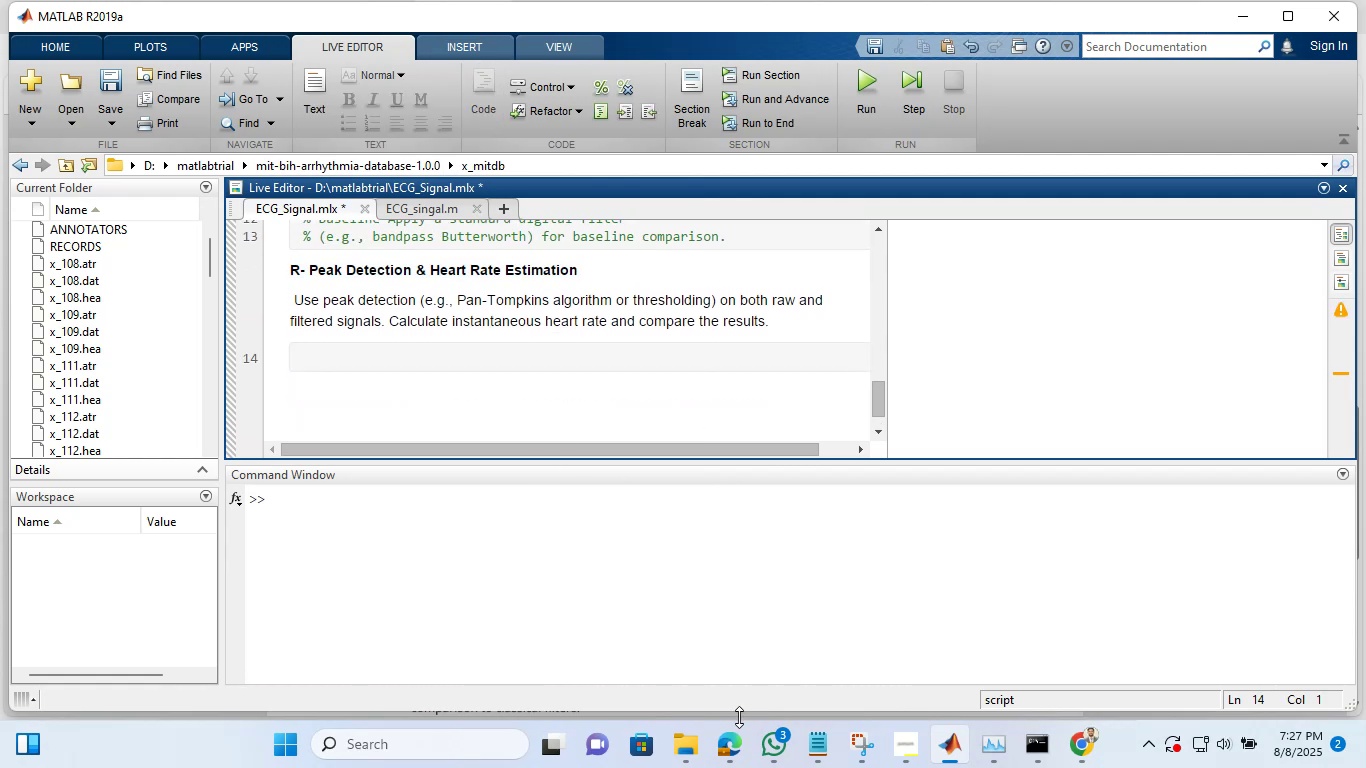 
left_click([738, 734])
 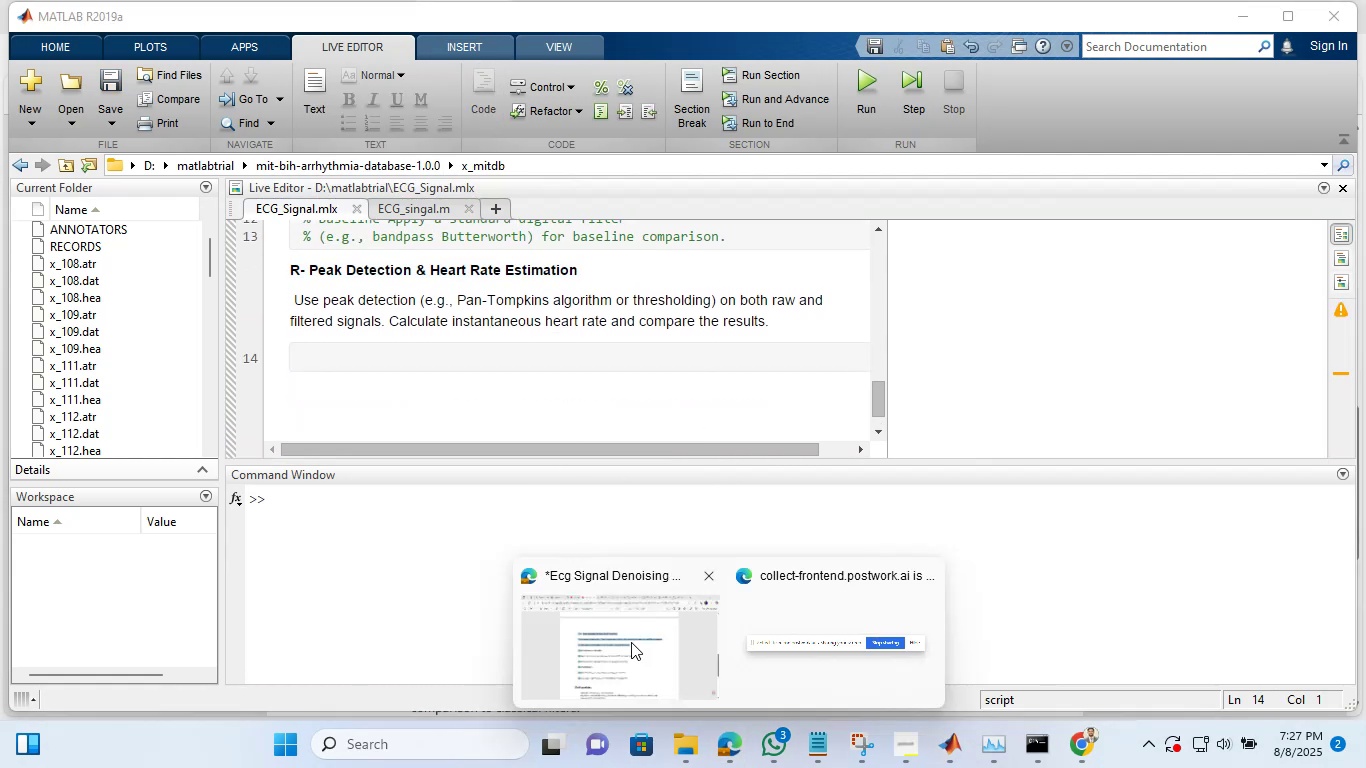 
left_click([631, 642])
 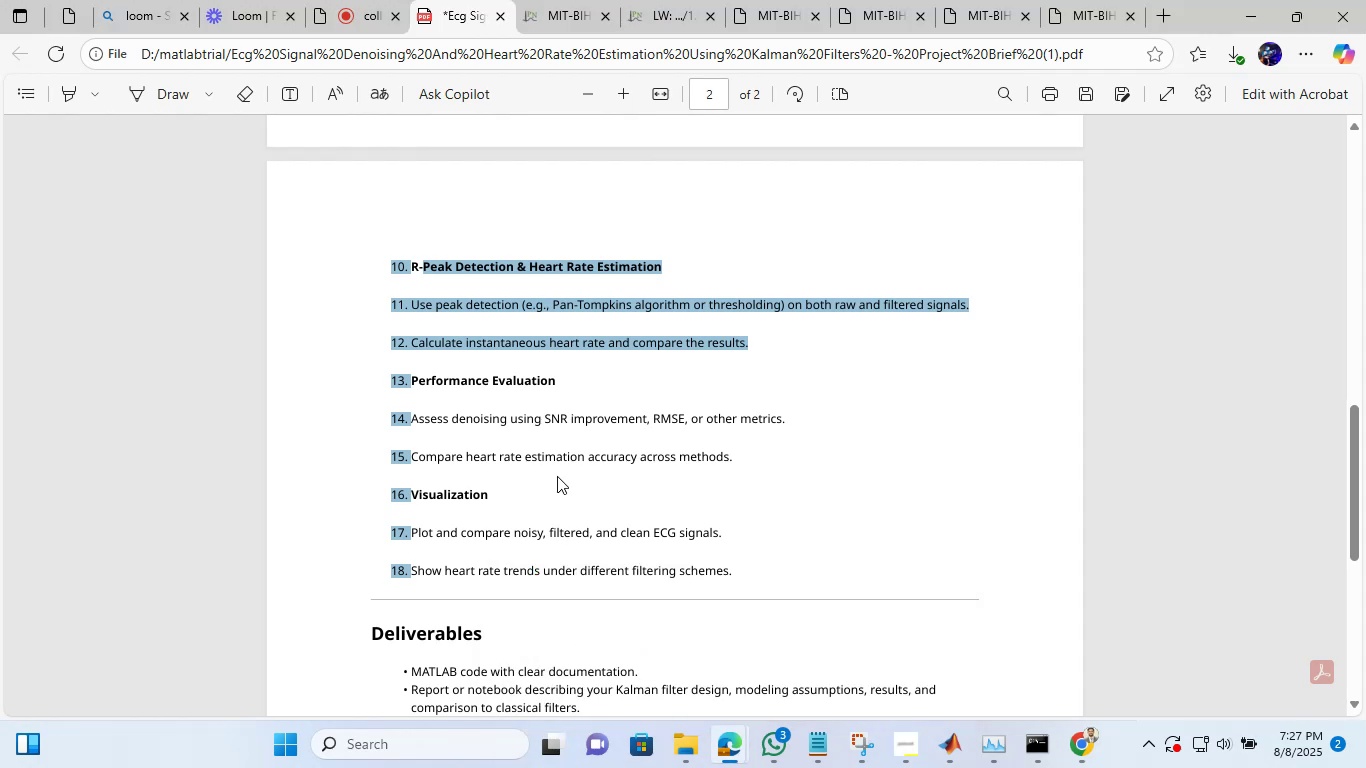 
scroll: coordinate [557, 476], scroll_direction: down, amount: 3.0
 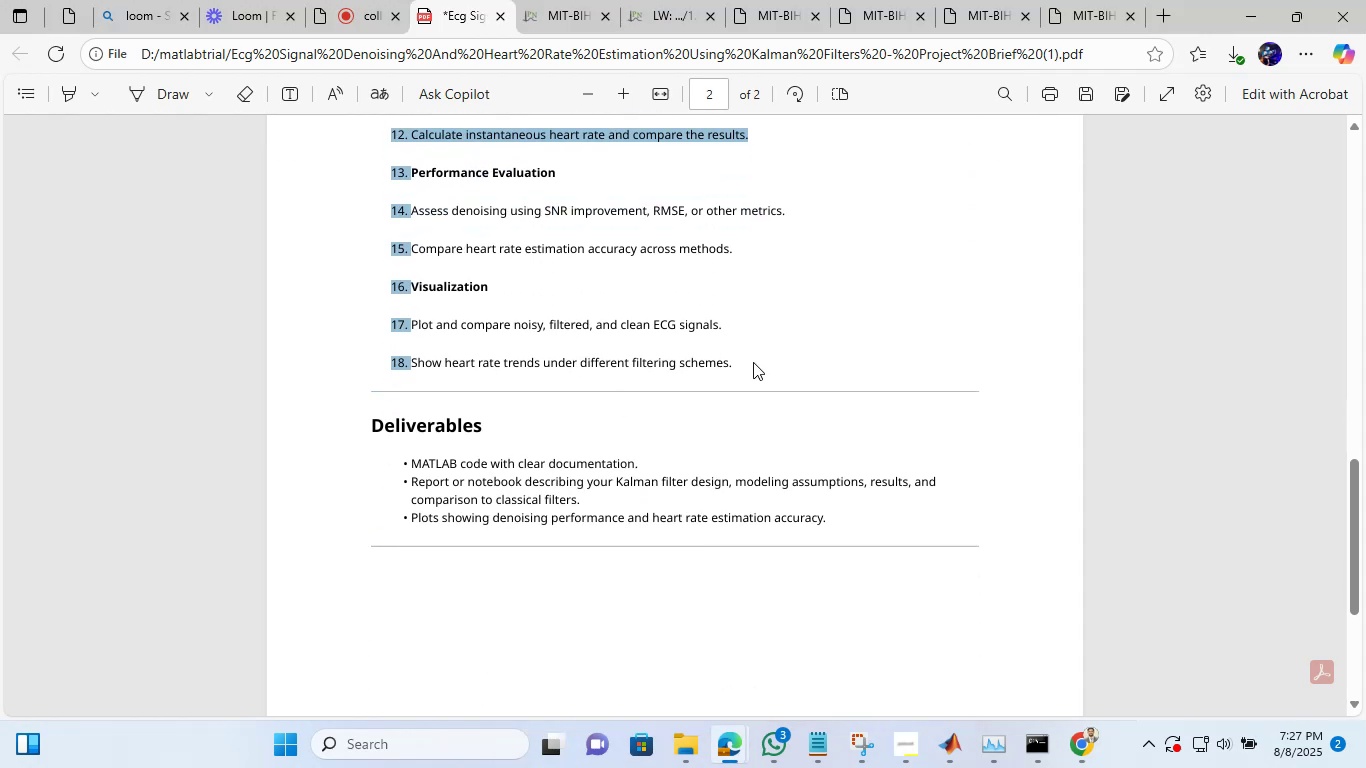 
left_click([753, 362])
 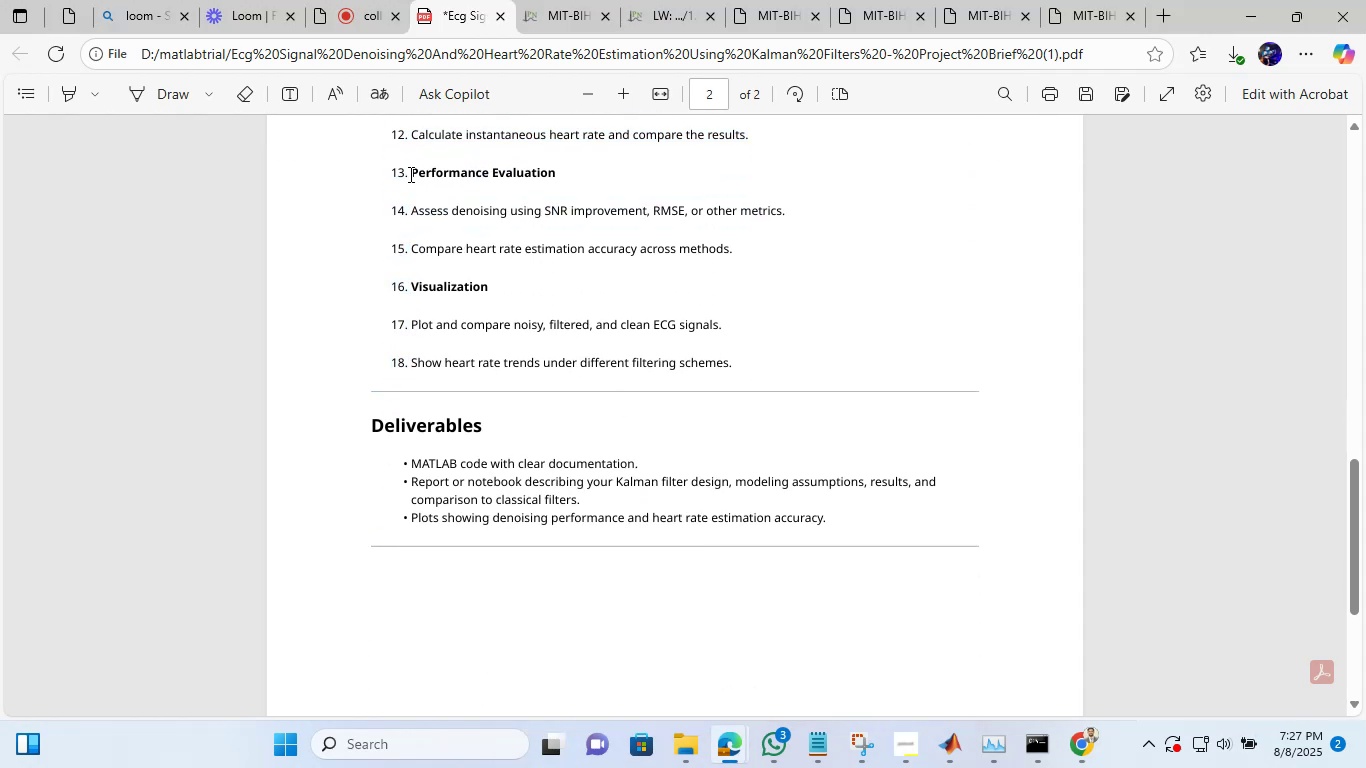 
left_click_drag(start_coordinate=[409, 174], to_coordinate=[541, 174])
 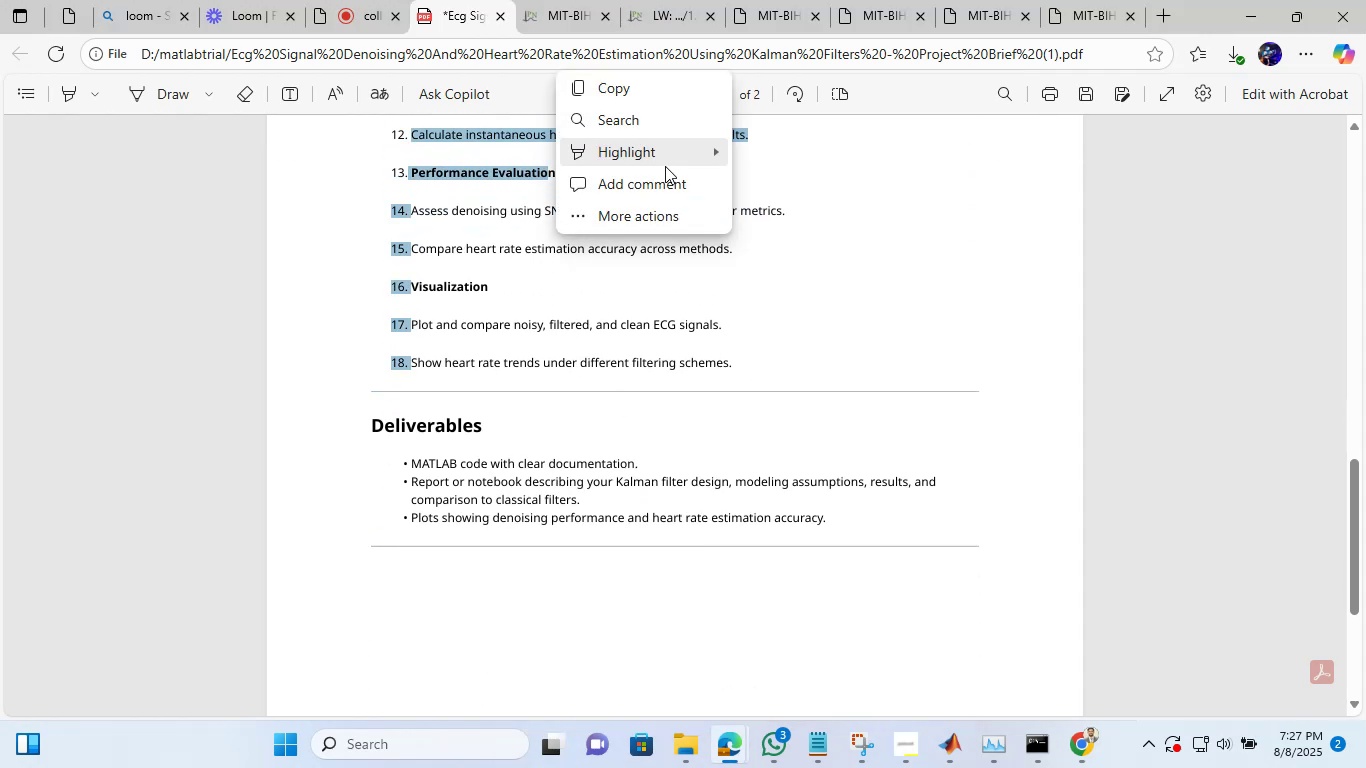 
left_click([665, 166])
 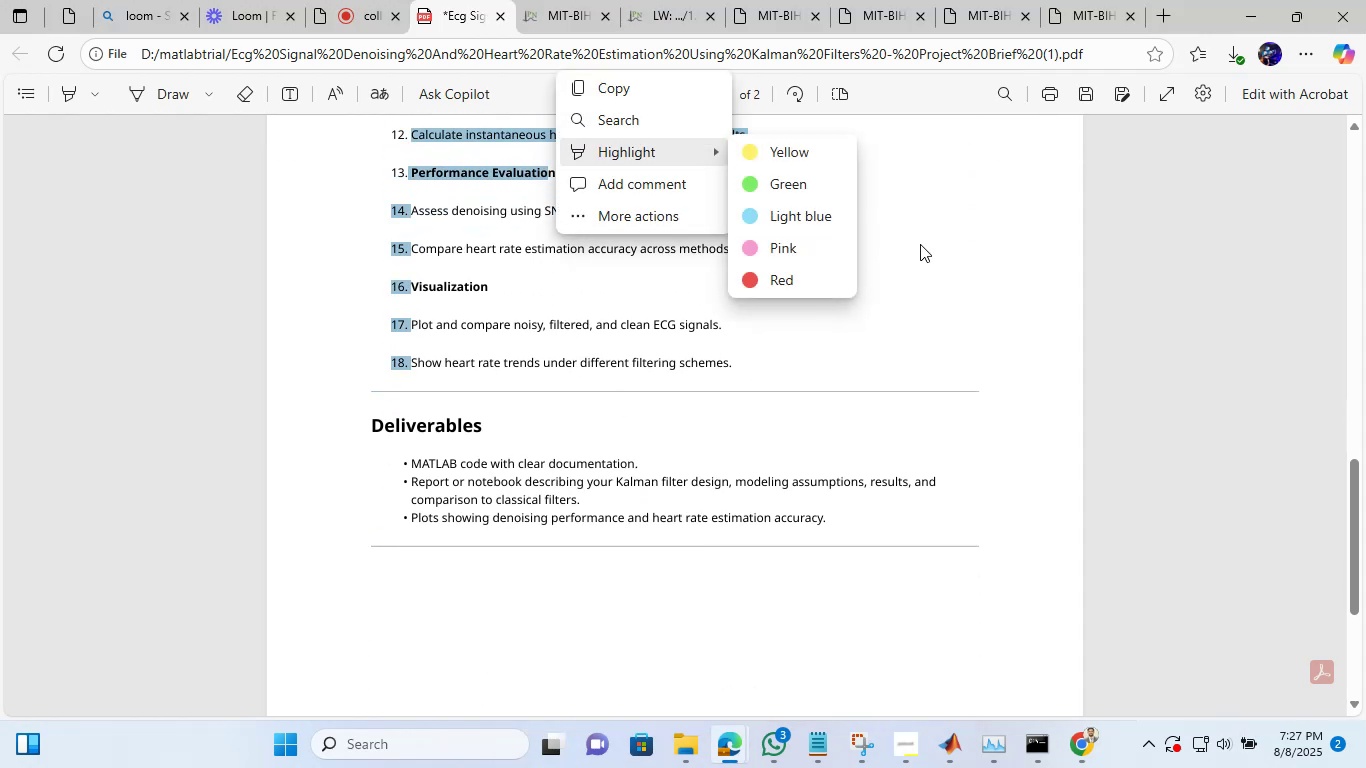 
left_click([920, 244])
 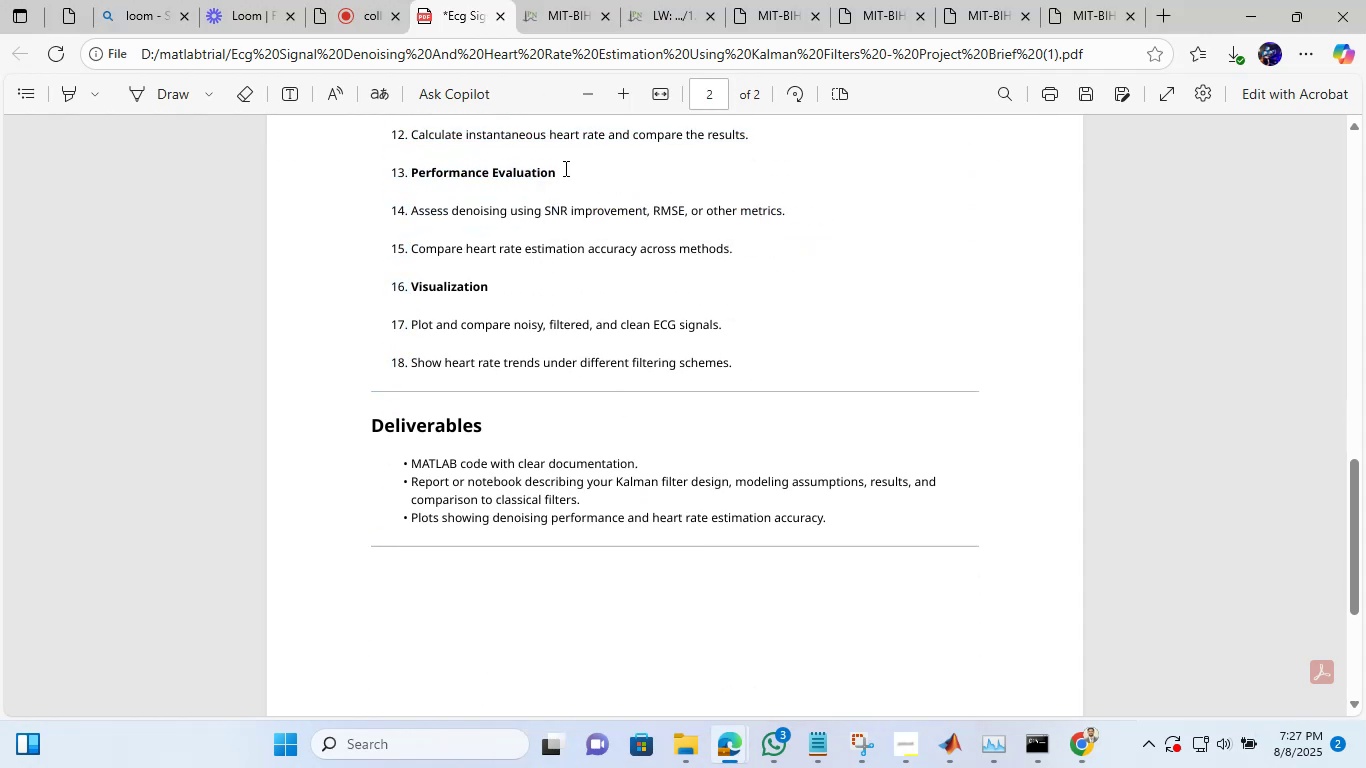 
double_click([564, 169])
 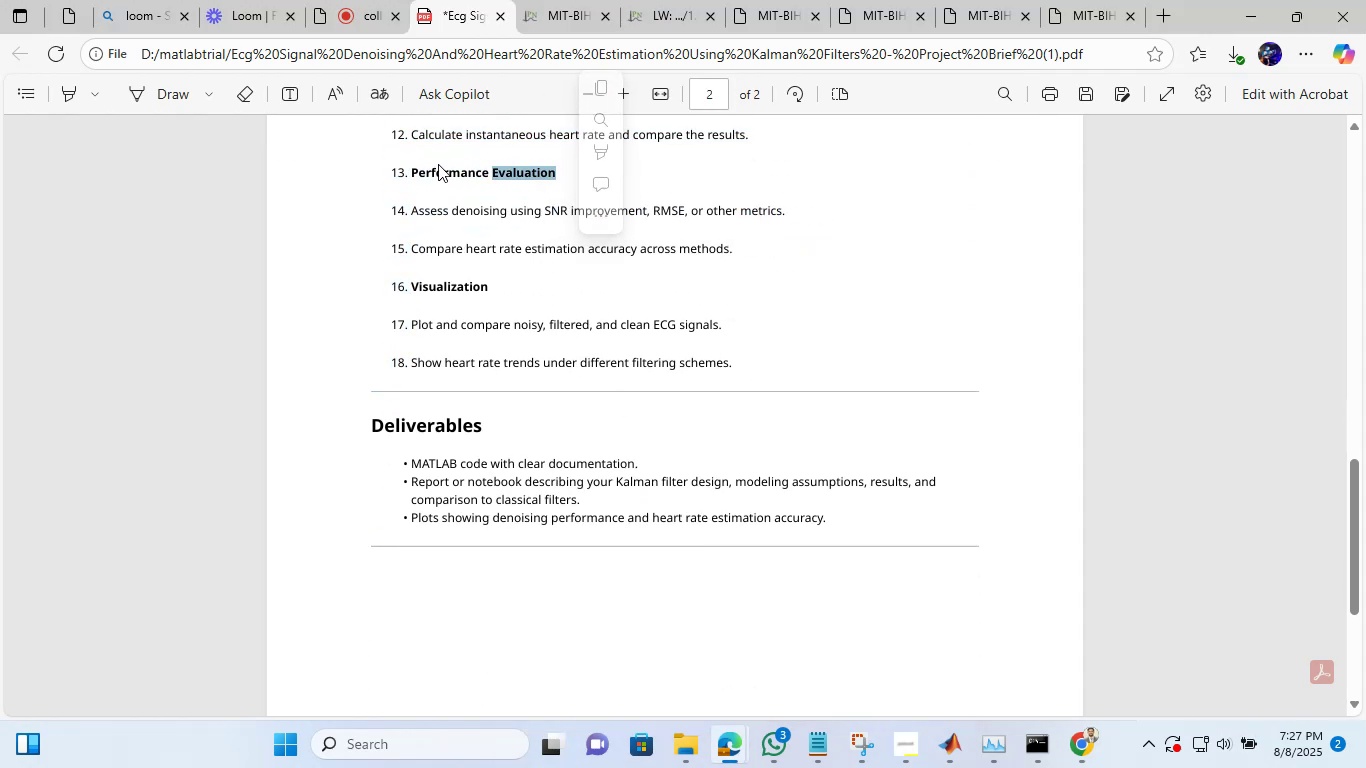 
left_click([438, 164])
 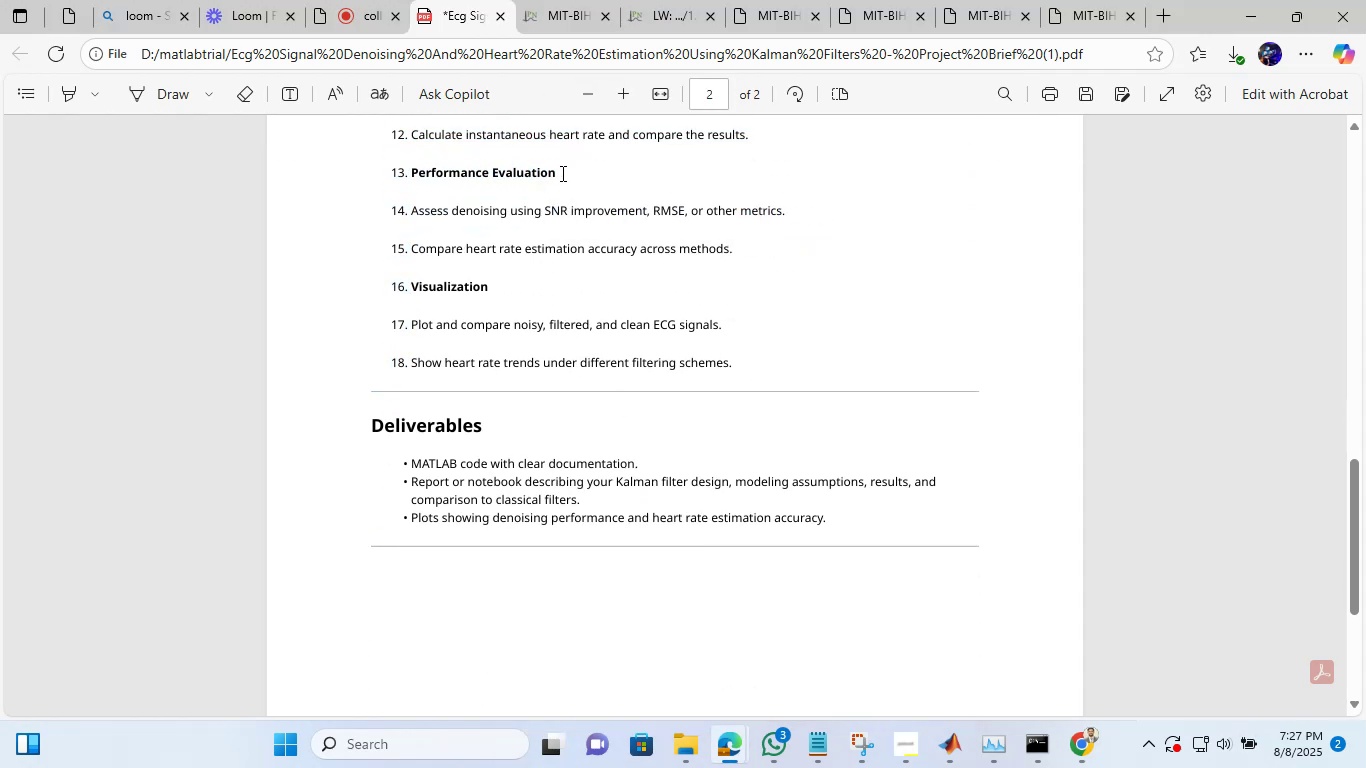 
left_click_drag(start_coordinate=[561, 173], to_coordinate=[410, 171])
 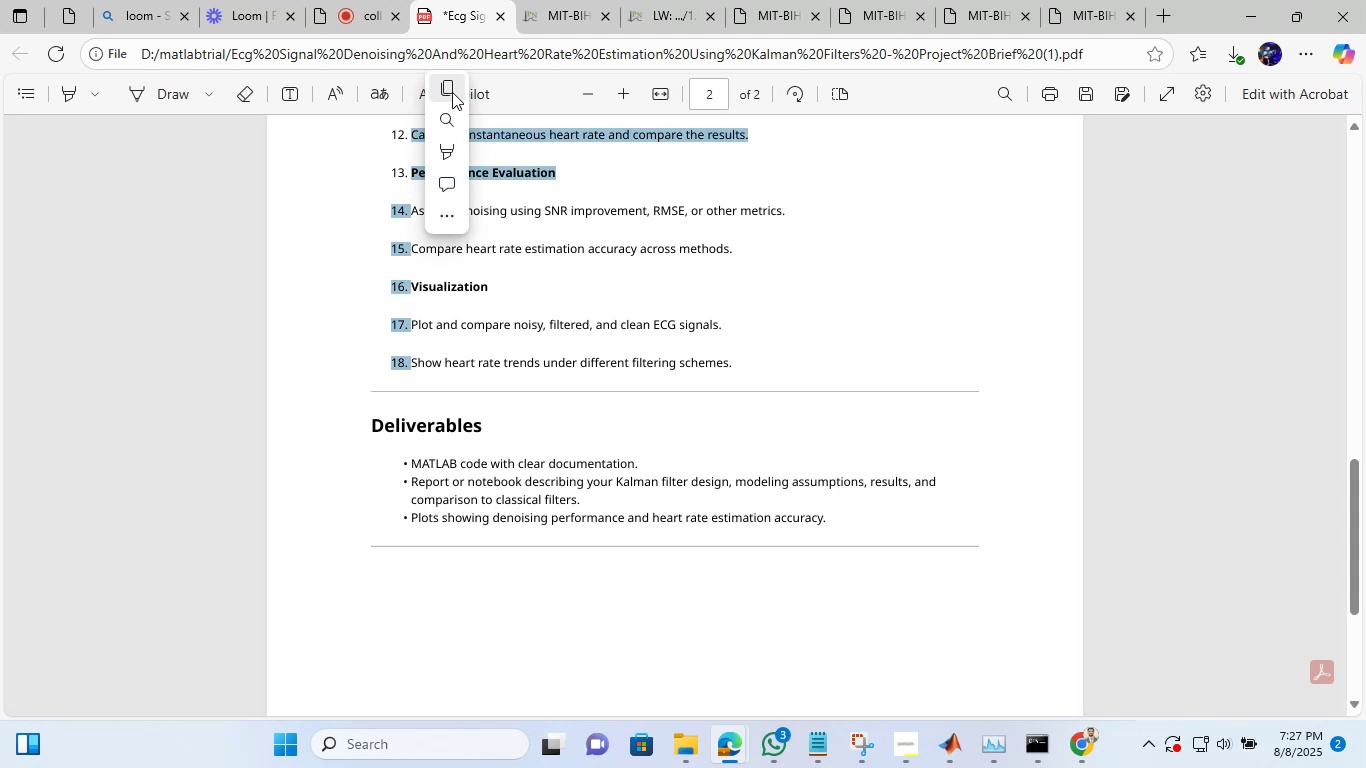 
left_click([452, 92])
 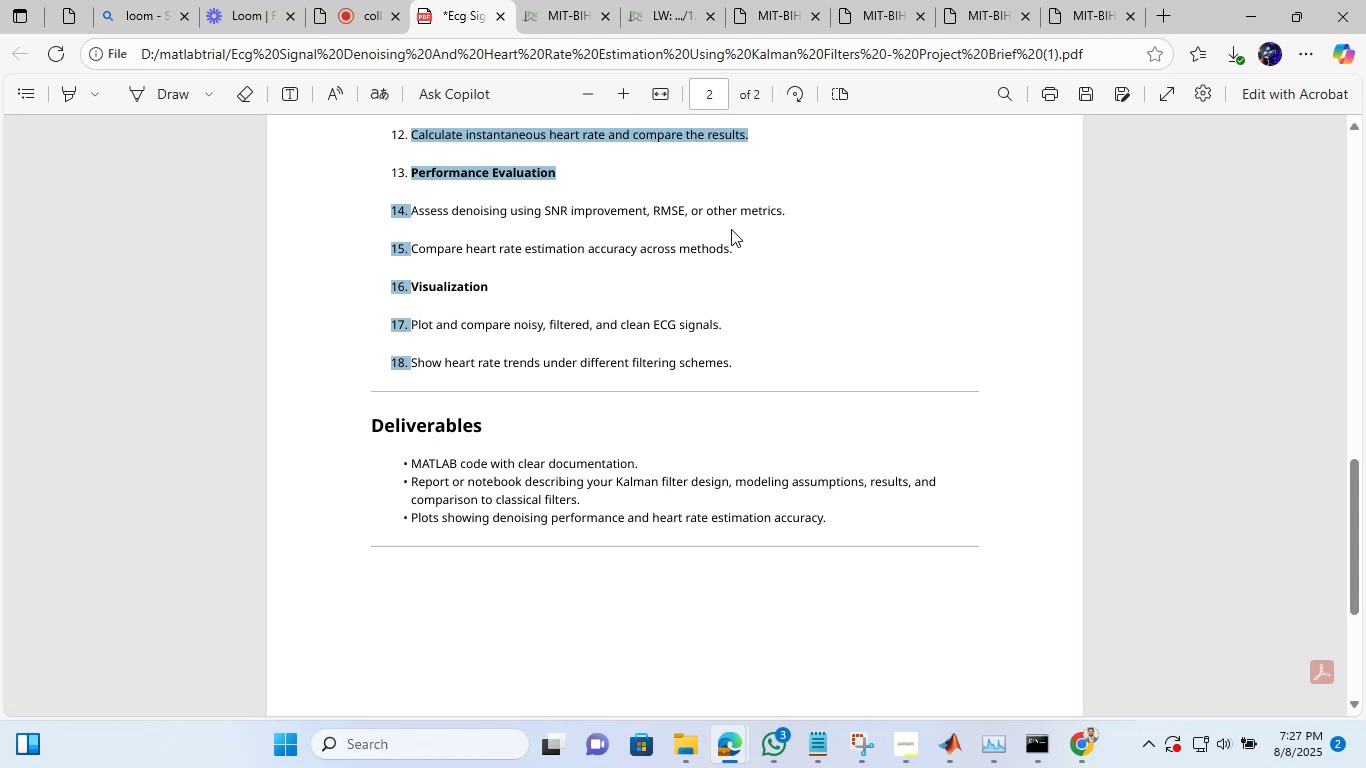 
wait(7.18)
 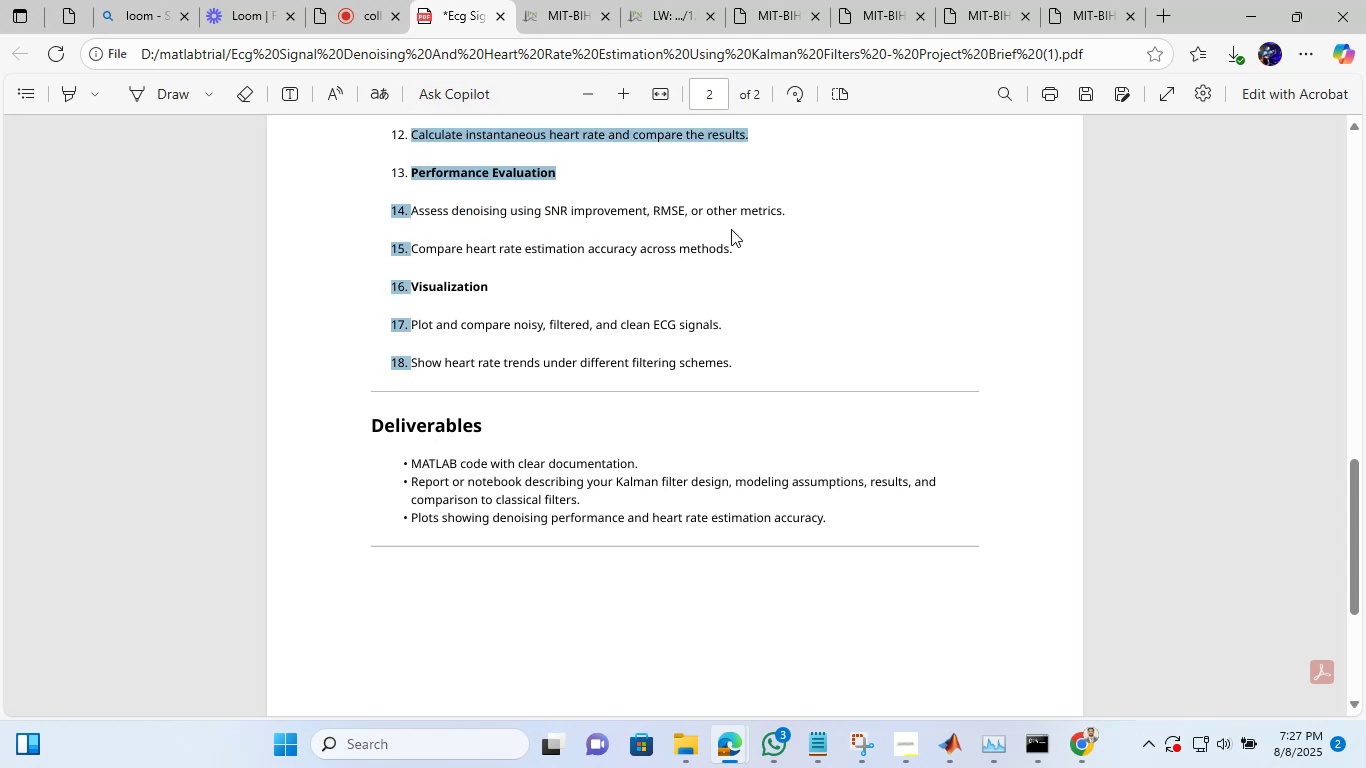 
mouse_move([1027, 729])
 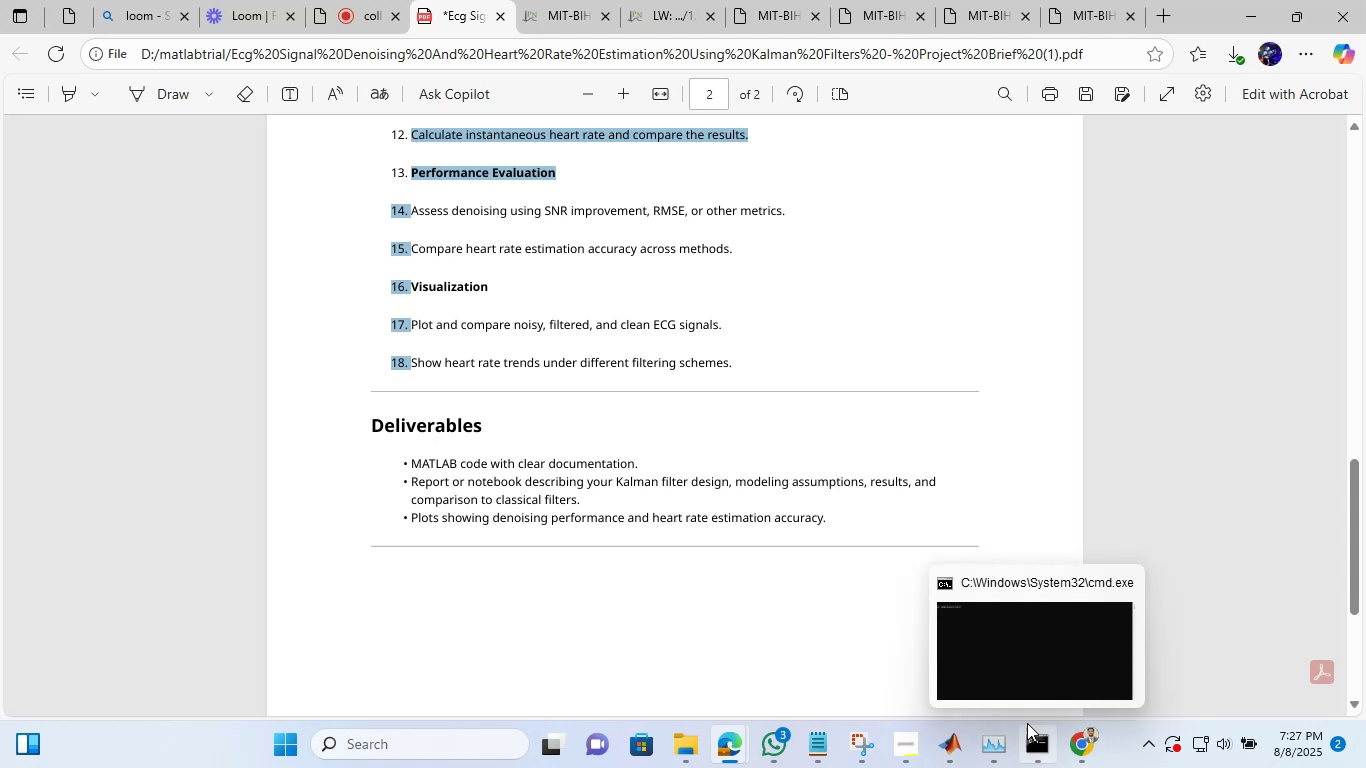 
mouse_move([1014, 700])
 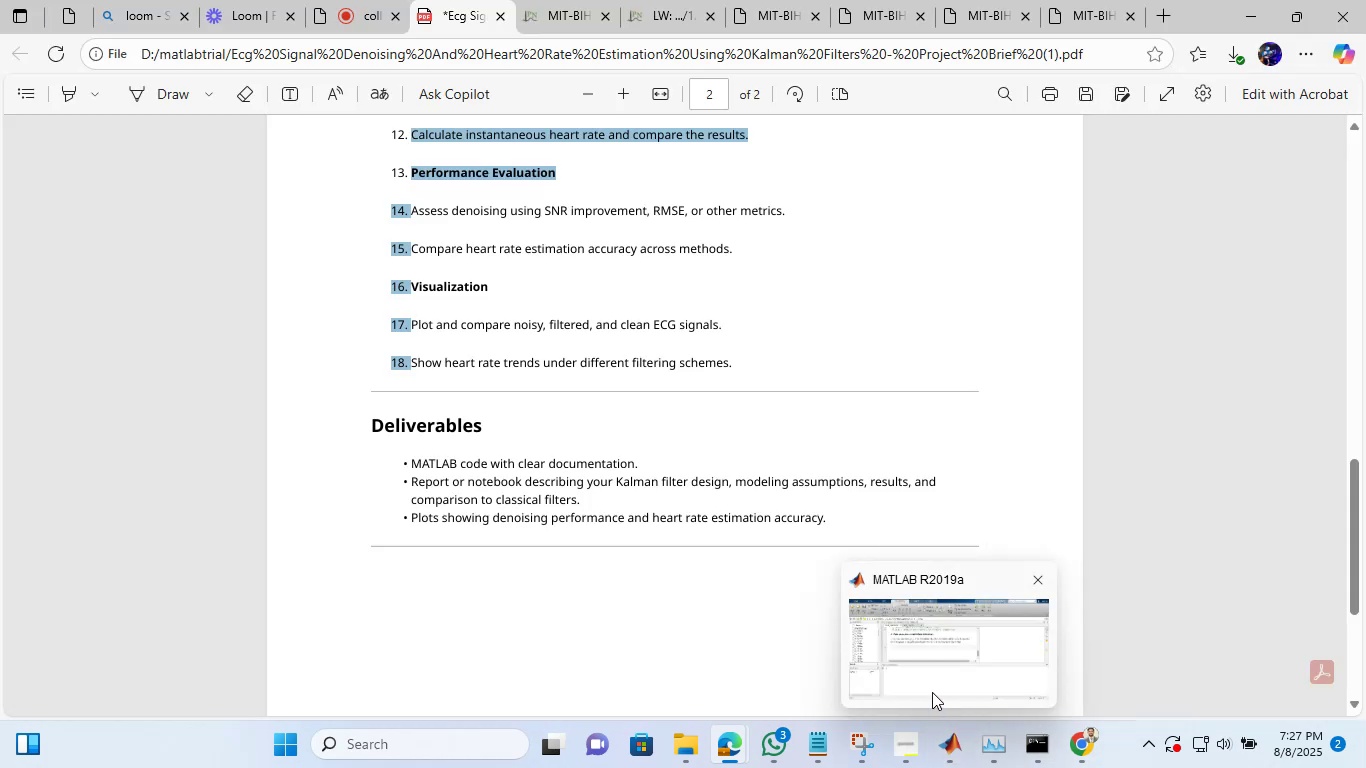 
left_click([932, 692])
 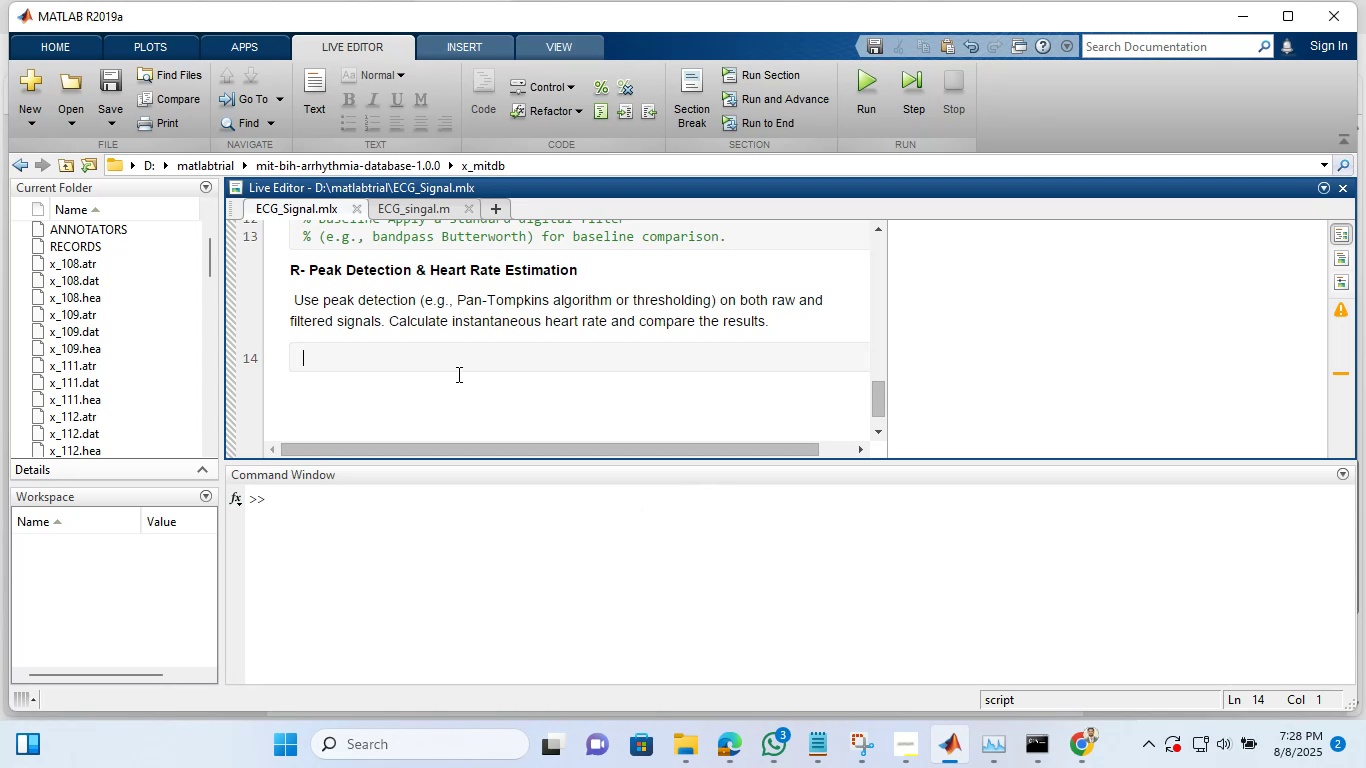 
wait(5.53)
 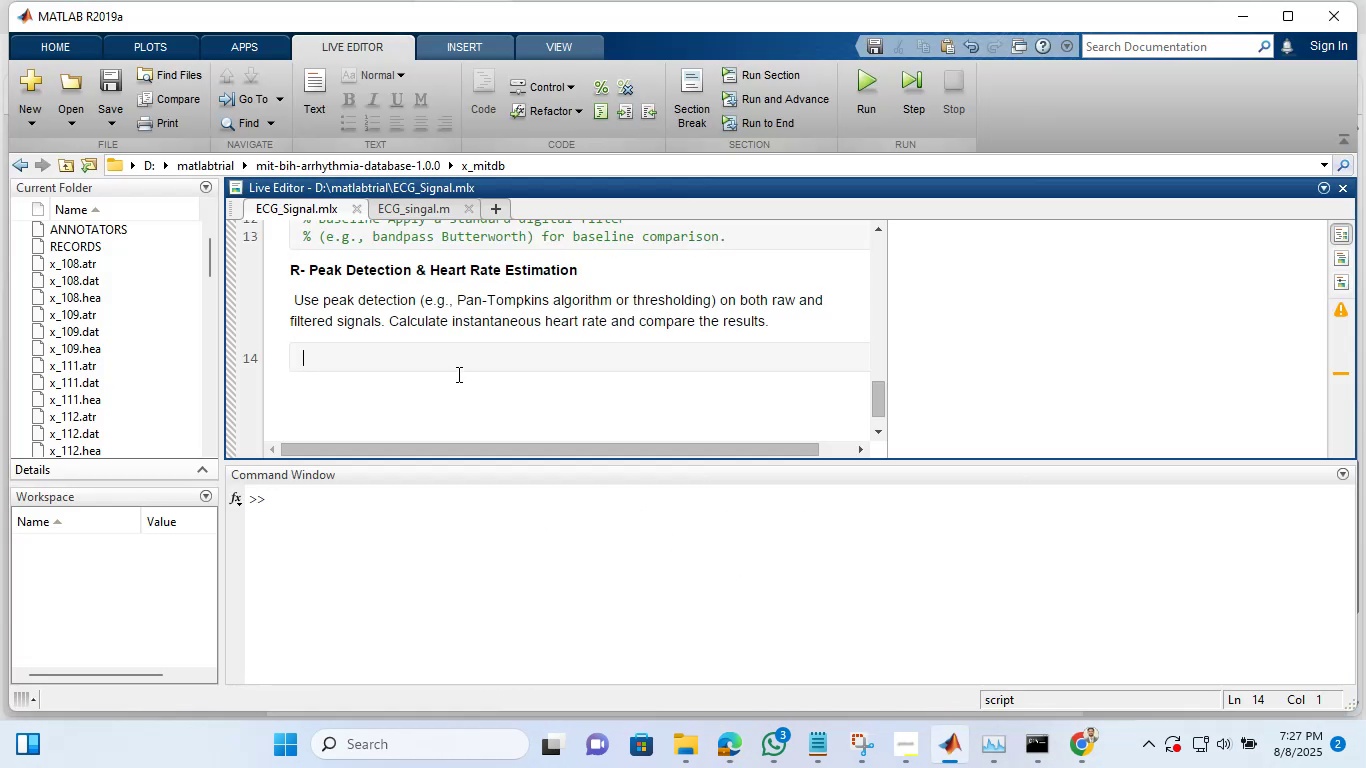 
key(Control+ControlLeft)
 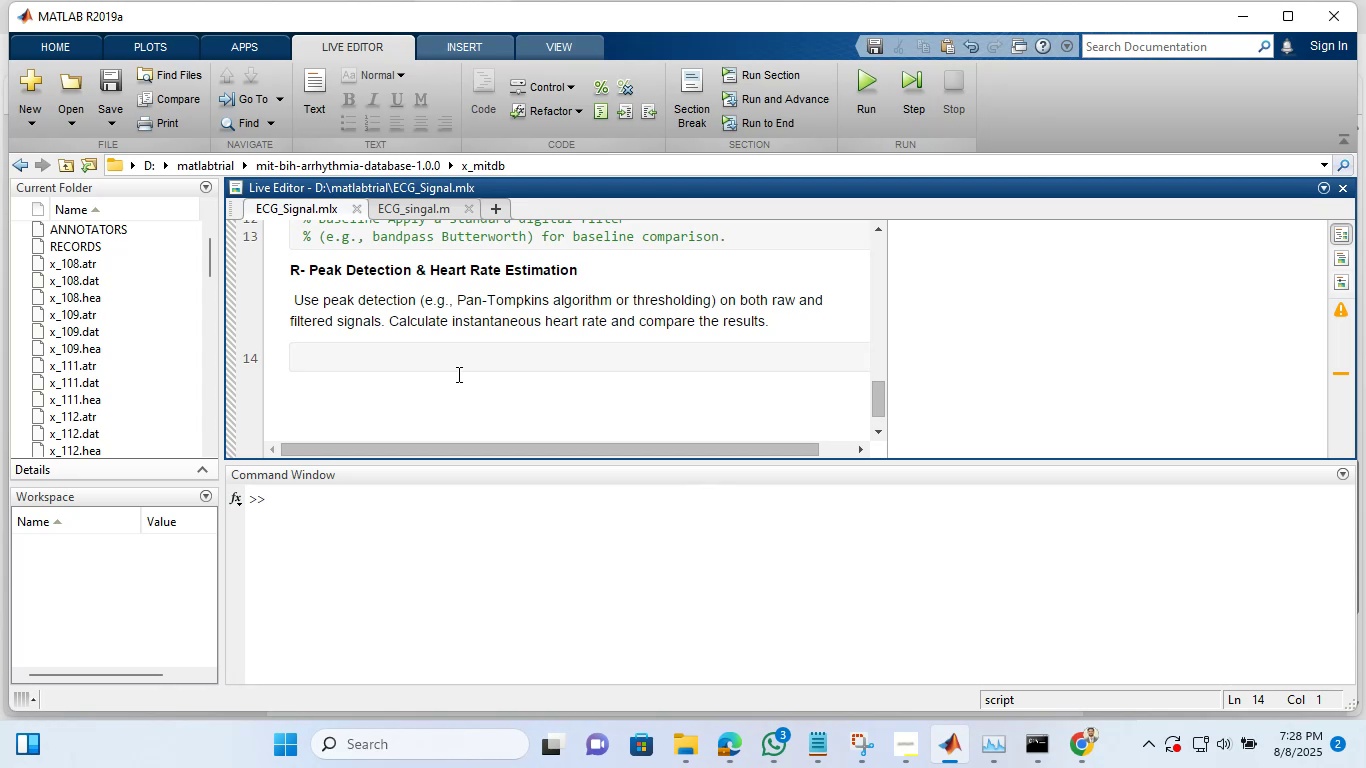 
key(Control+V)
 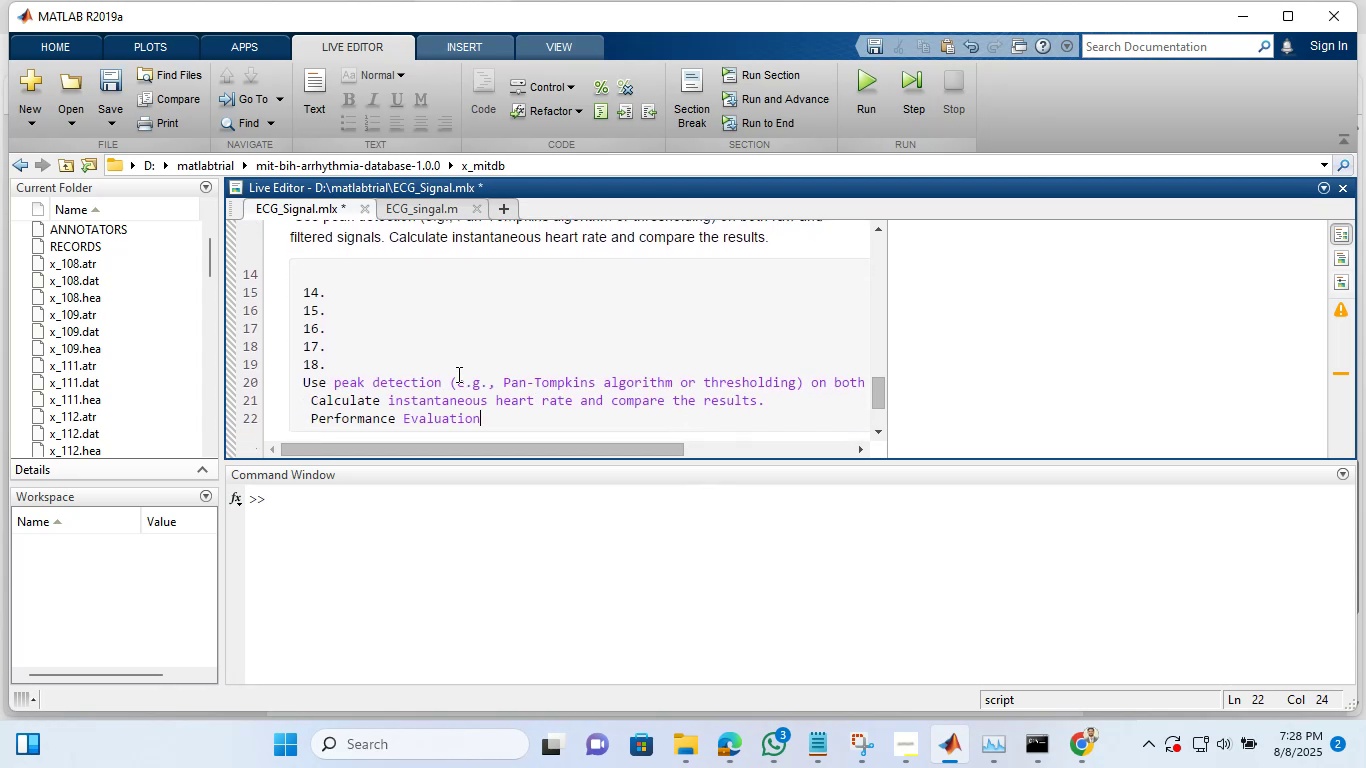 
key(Control+Z)
 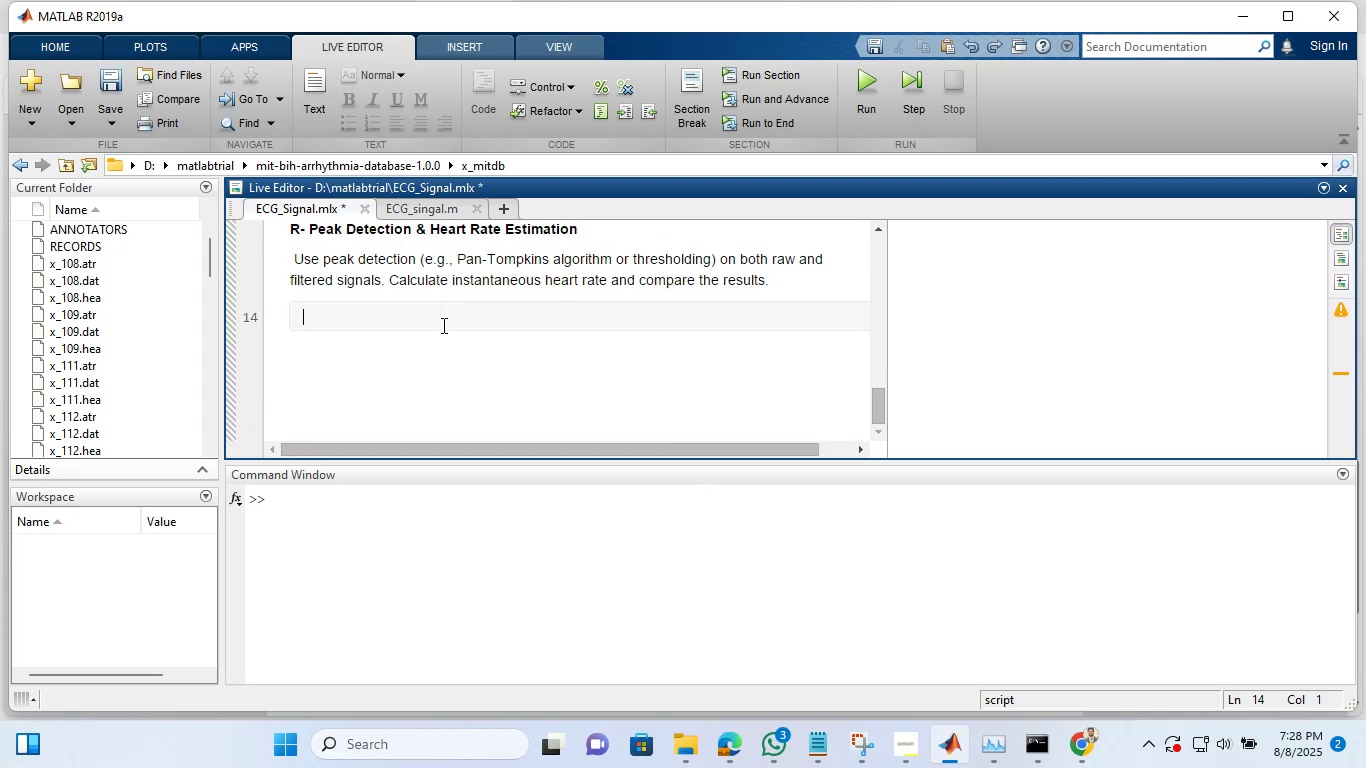 
wait(6.59)
 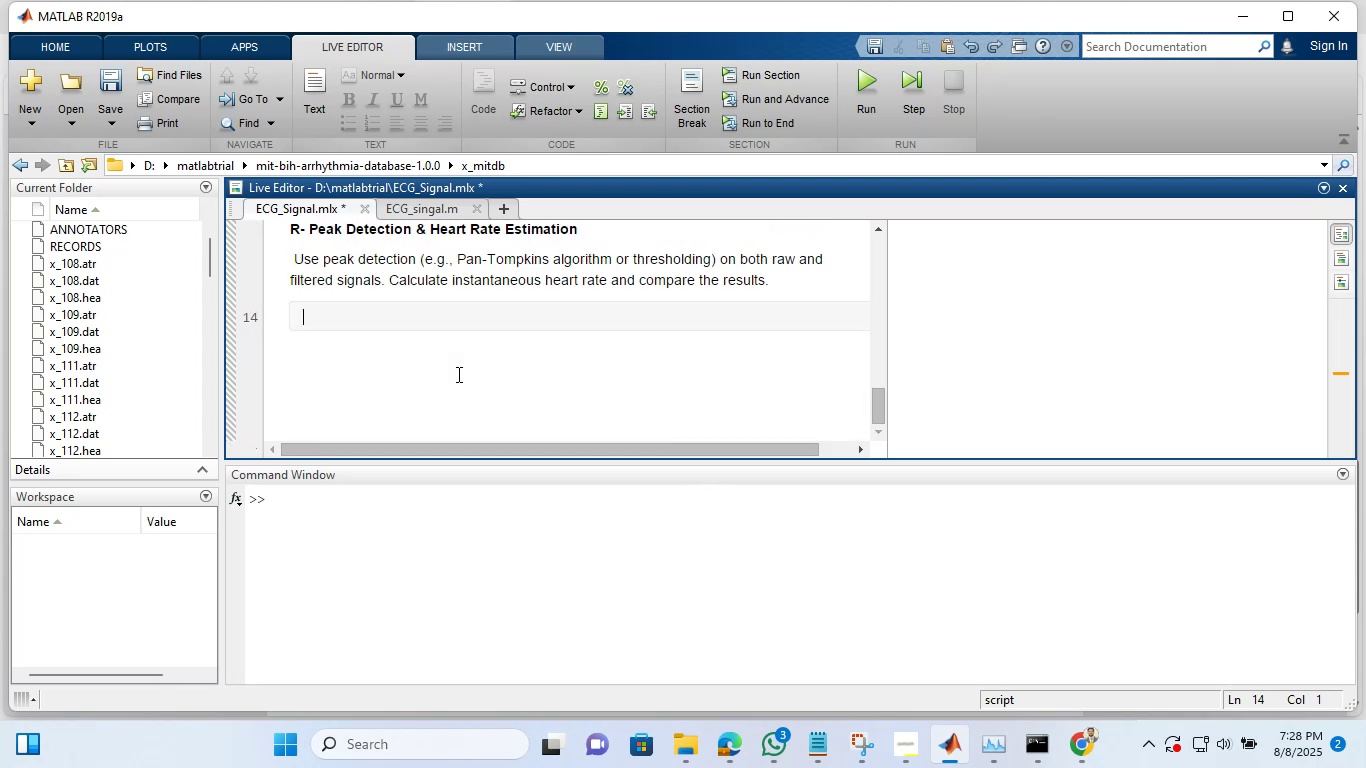 
hold_key(key=ShiftLeft, duration=0.31)
 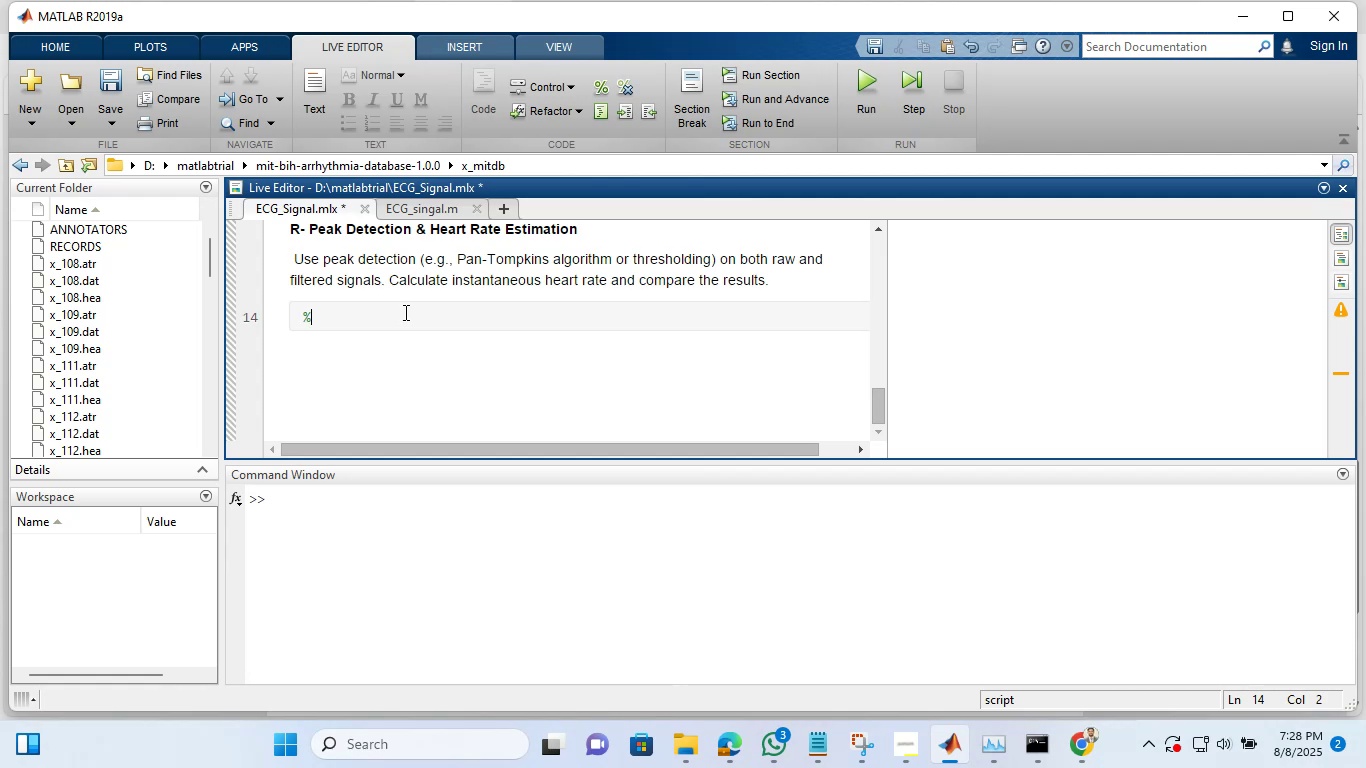 
key(5)
 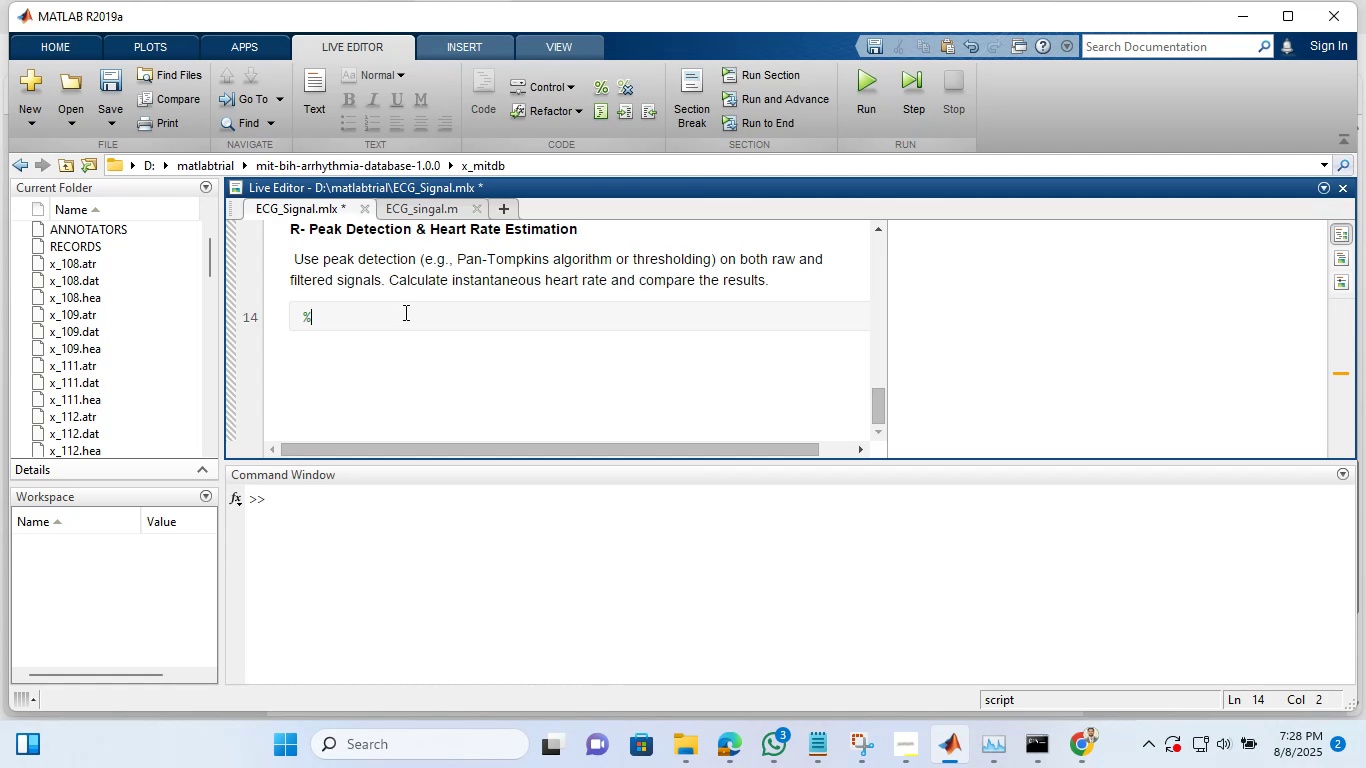 
key(Space)
 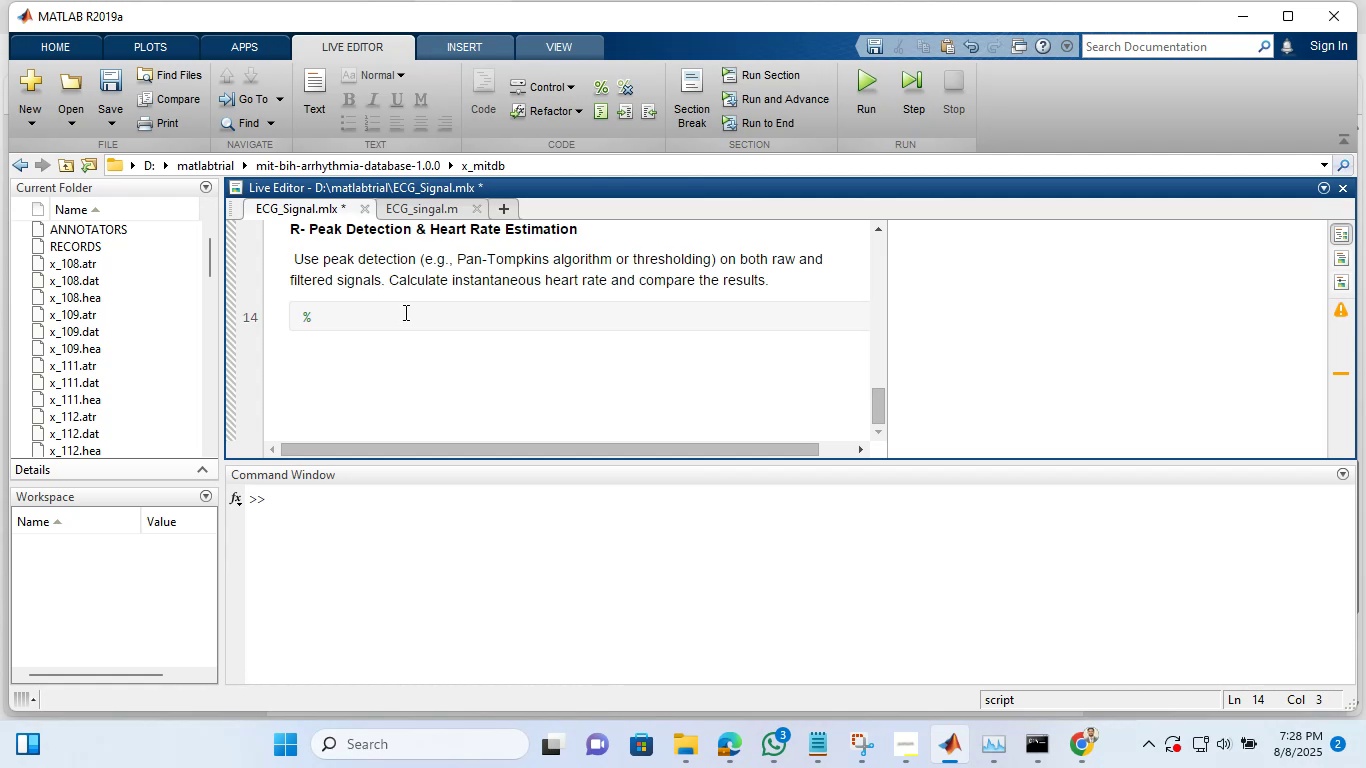 
wait(8.38)
 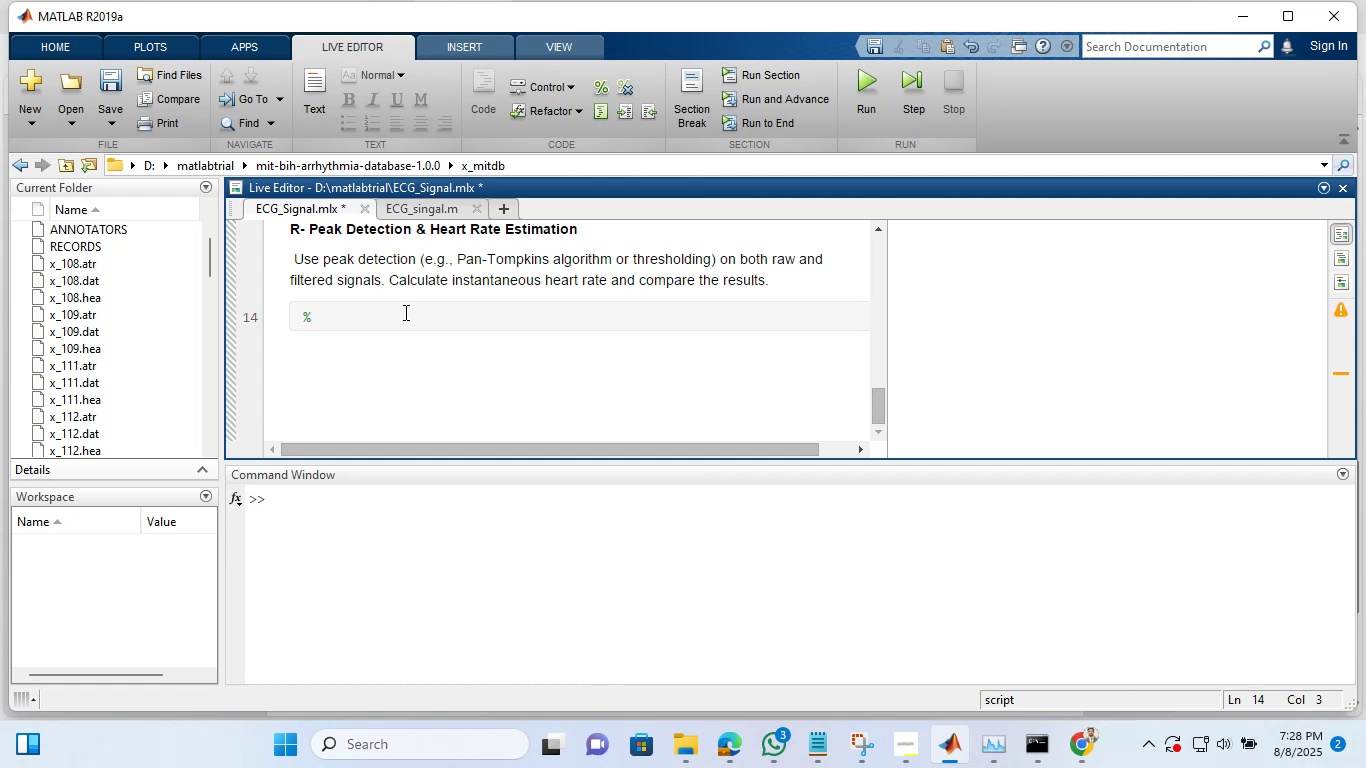 
type(Pan_)
key(Backspace)
type(_TOMPkins algoi)
key(Backspace)
type(rithm /thres)
key(Backspace)
key(Backspace)
key(Backspace)
key(Backspace)
key(Backspace)
key(Backspace)
type(o threshold )
 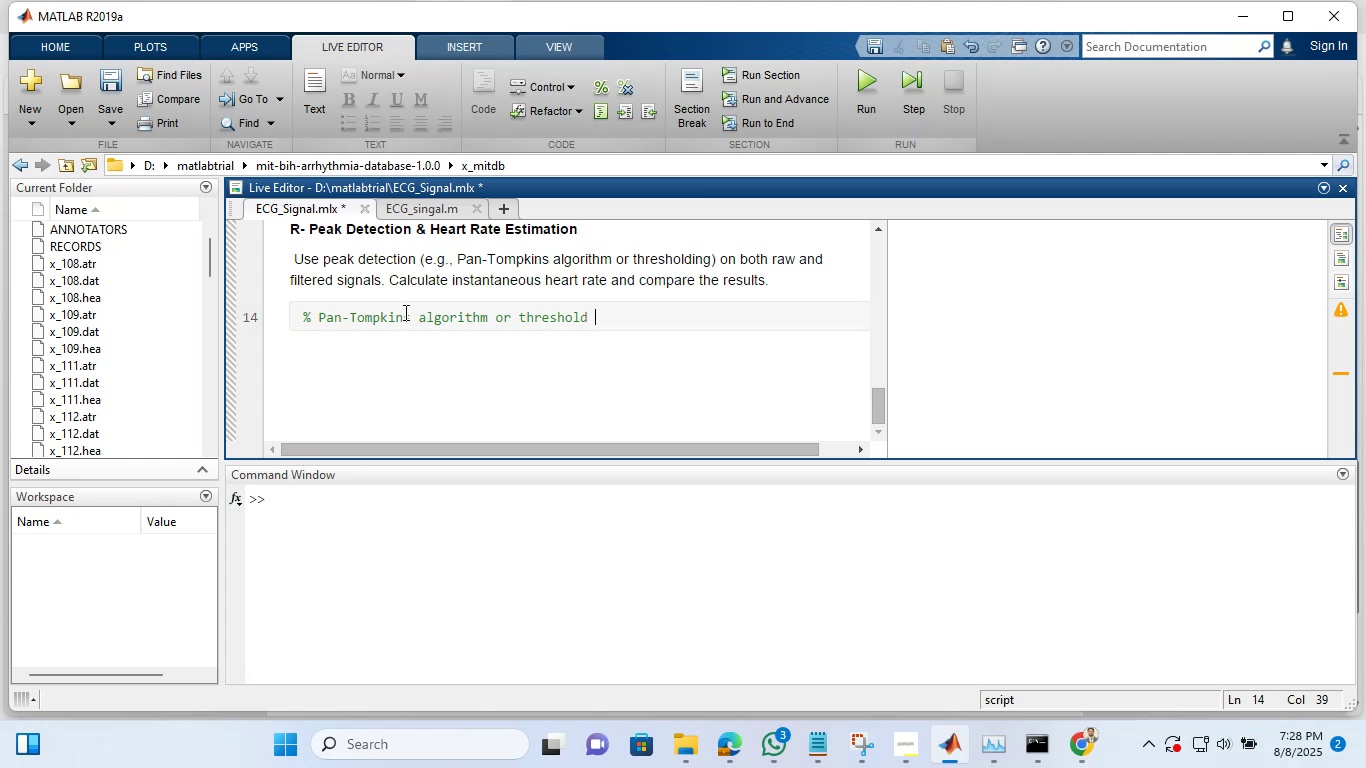 
wait(6.12)
 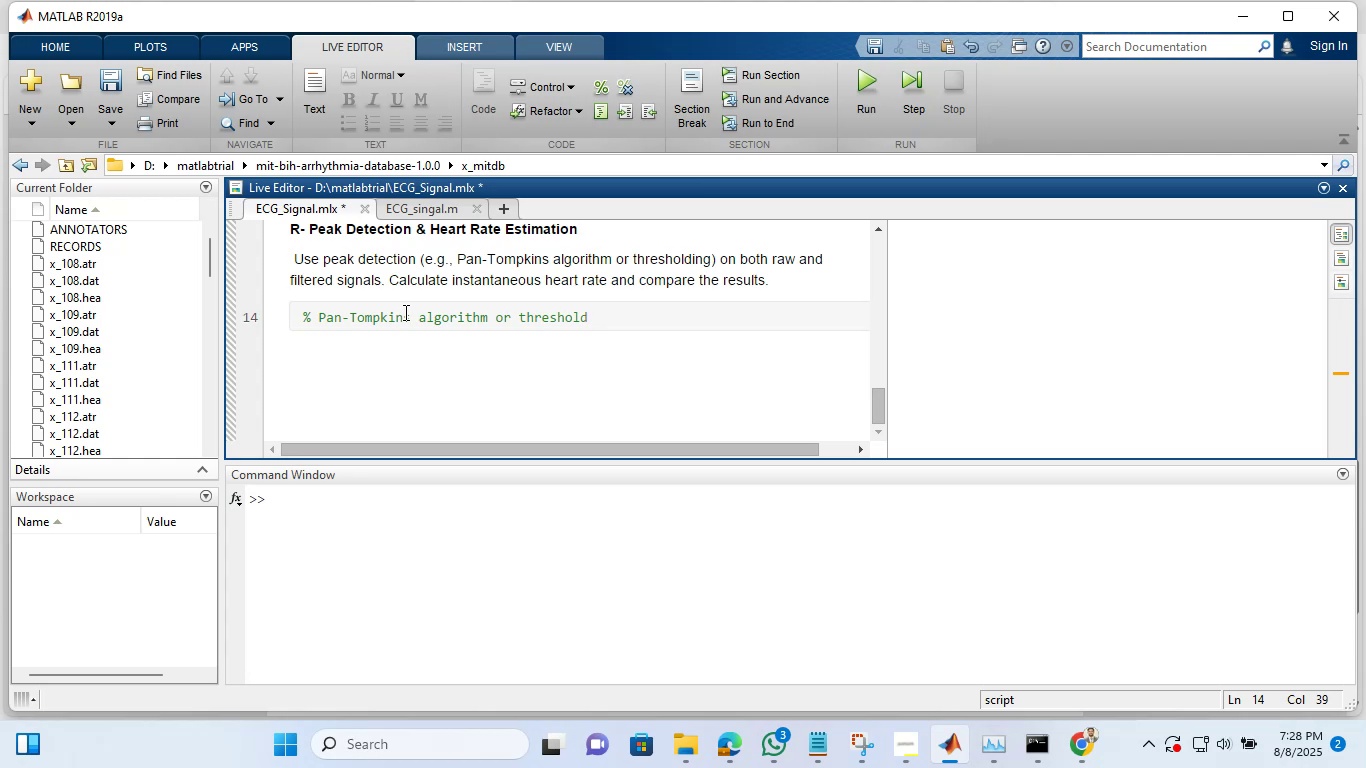 
key(Shift+Enter)
 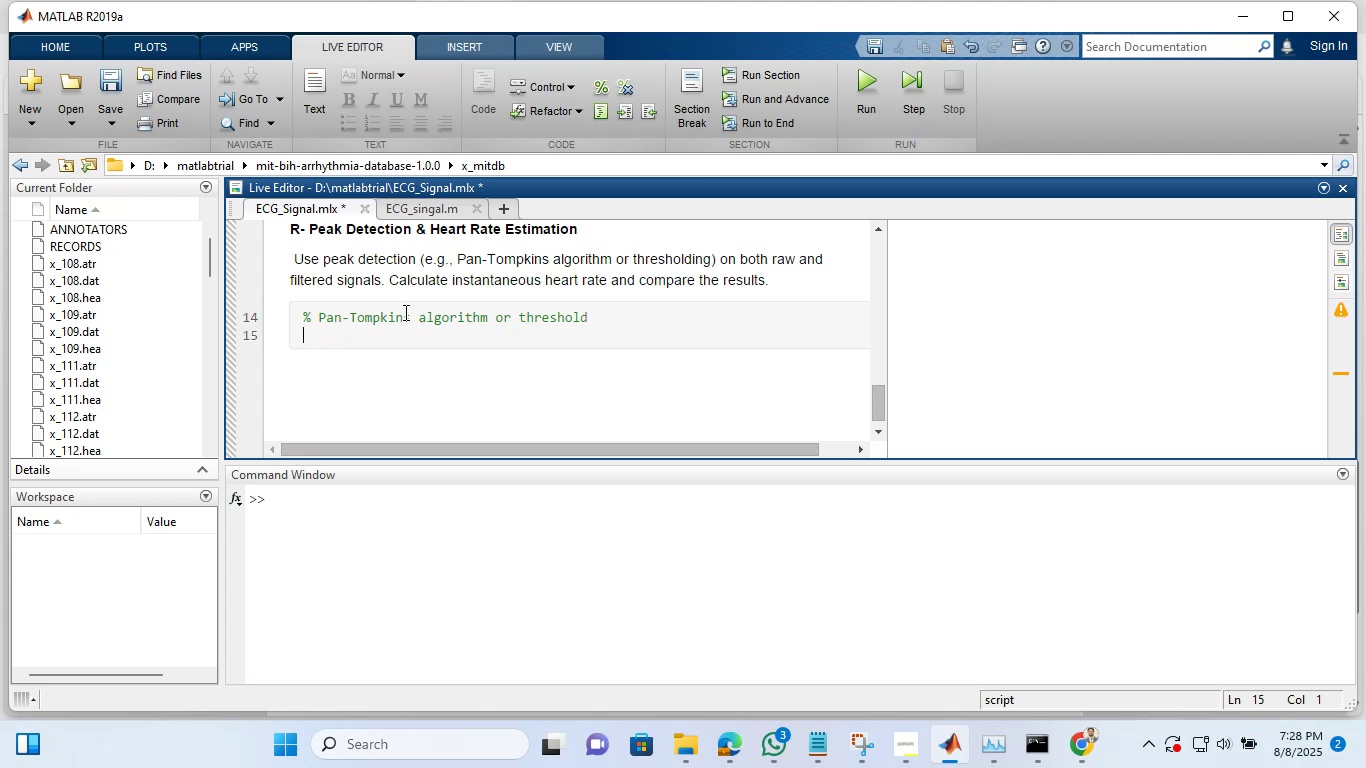 
key(Shift+Enter)
 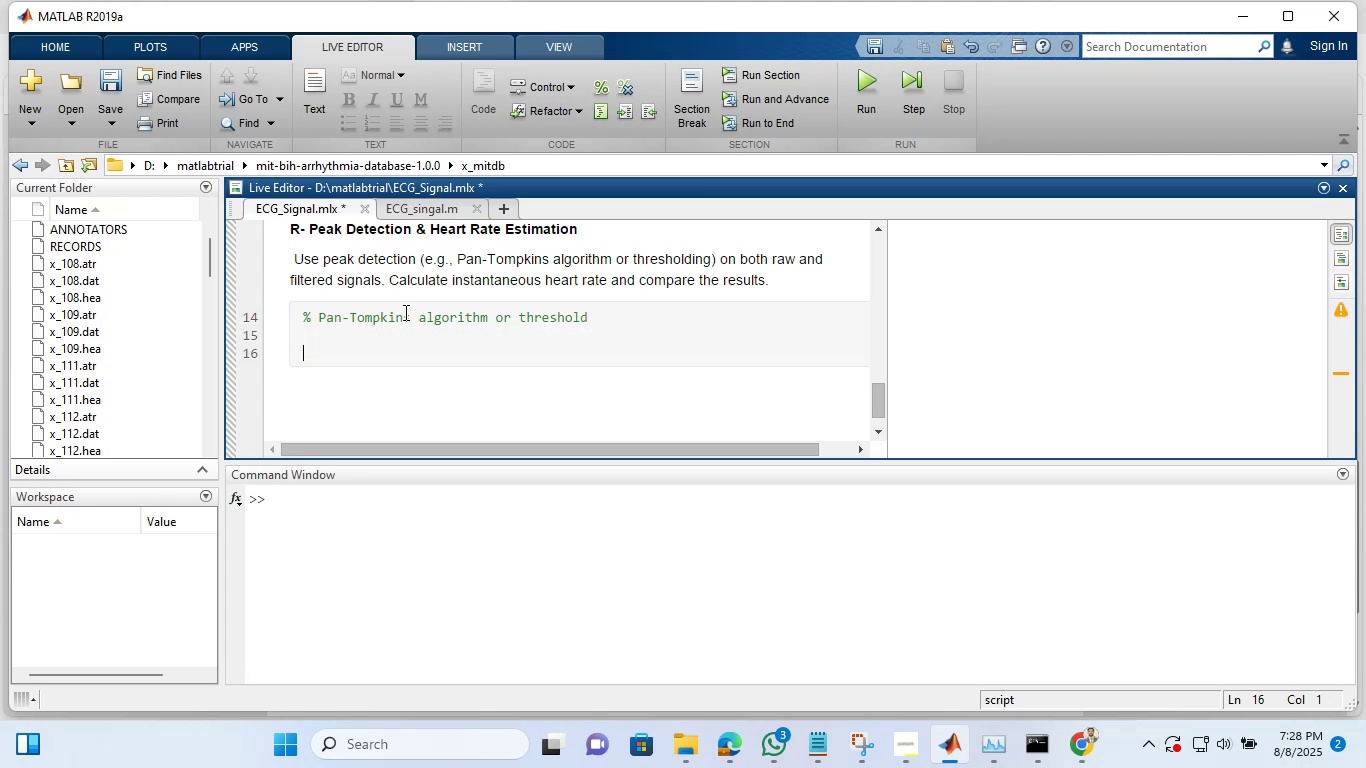 
type(%Instantaneous Hera)
key(Backspace)
key(Backspace)
type(art Rate and )
key(Backspace)
key(Backspace)
key(Backspace)
key(Backspace)
 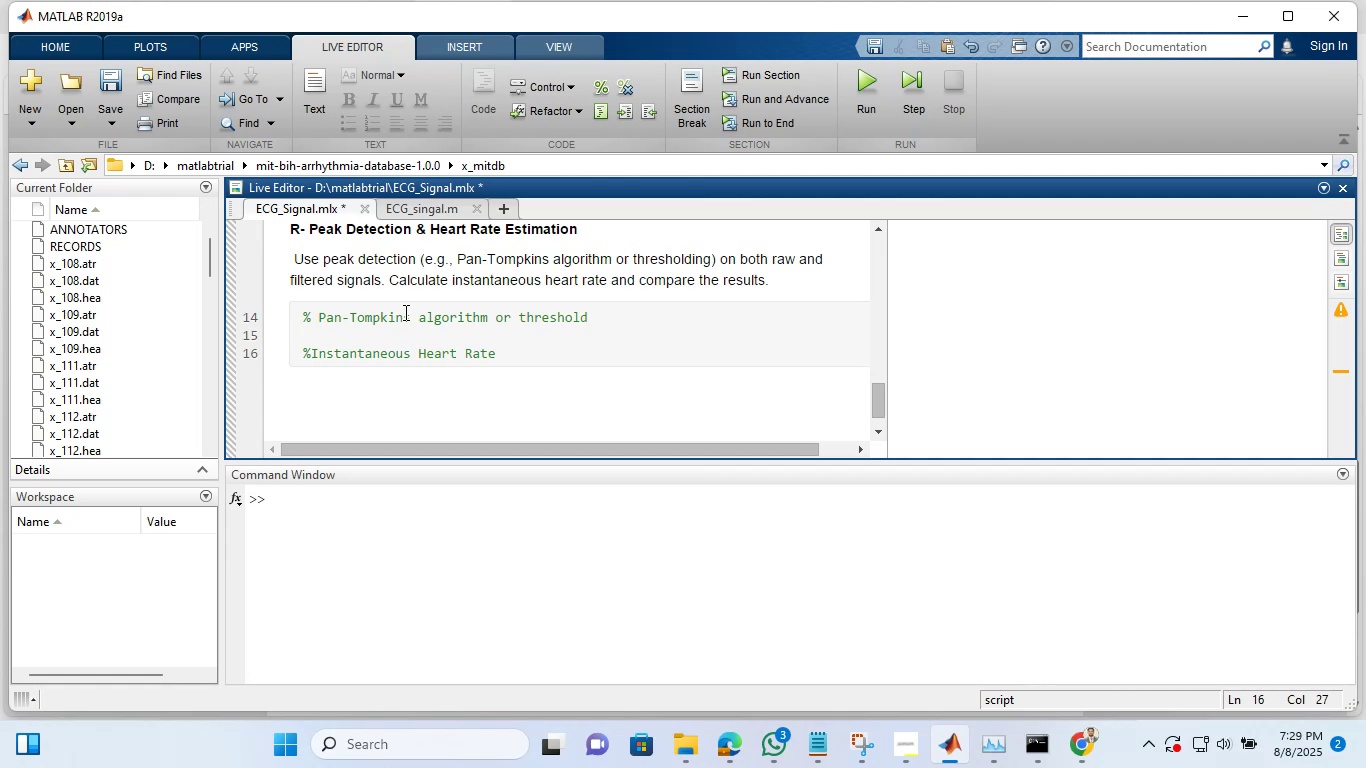 
hold_key(key=ShiftRight, duration=0.77)
 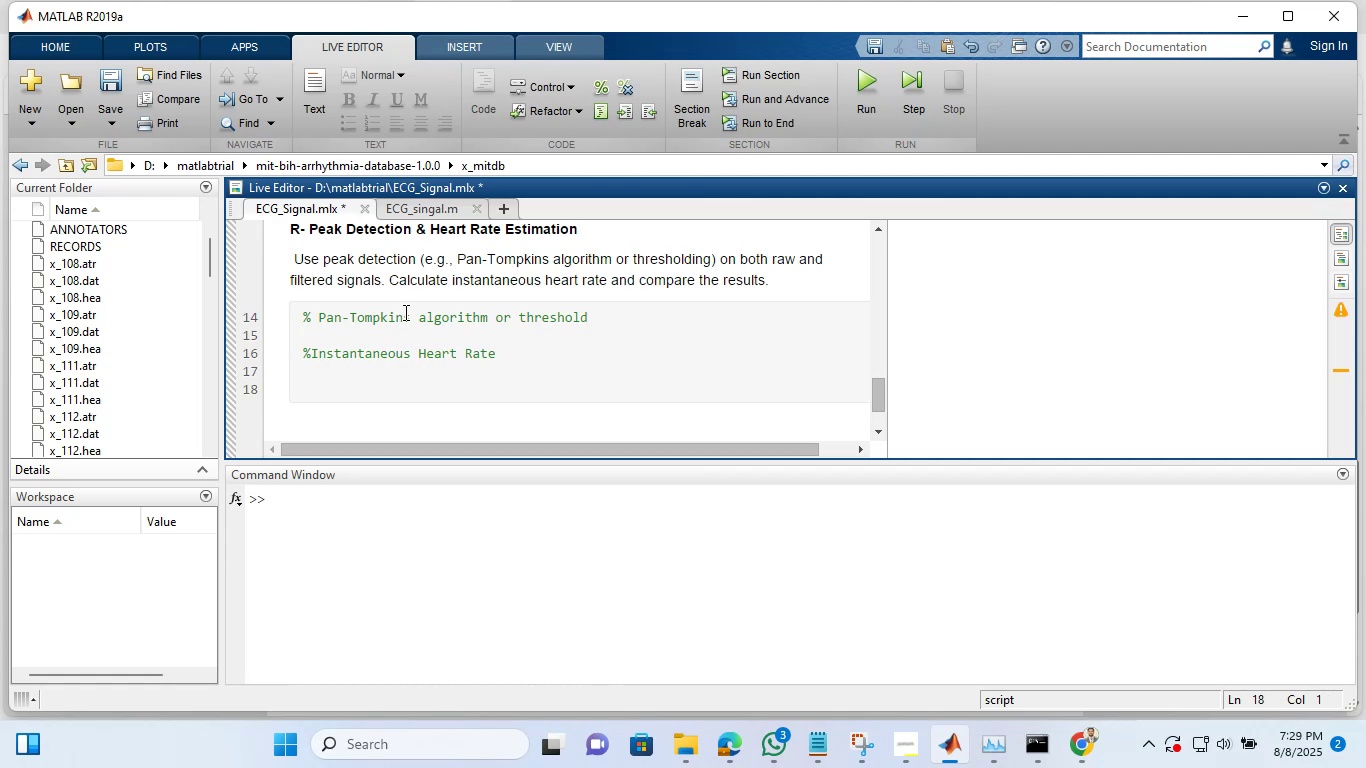 
key(Enter)
 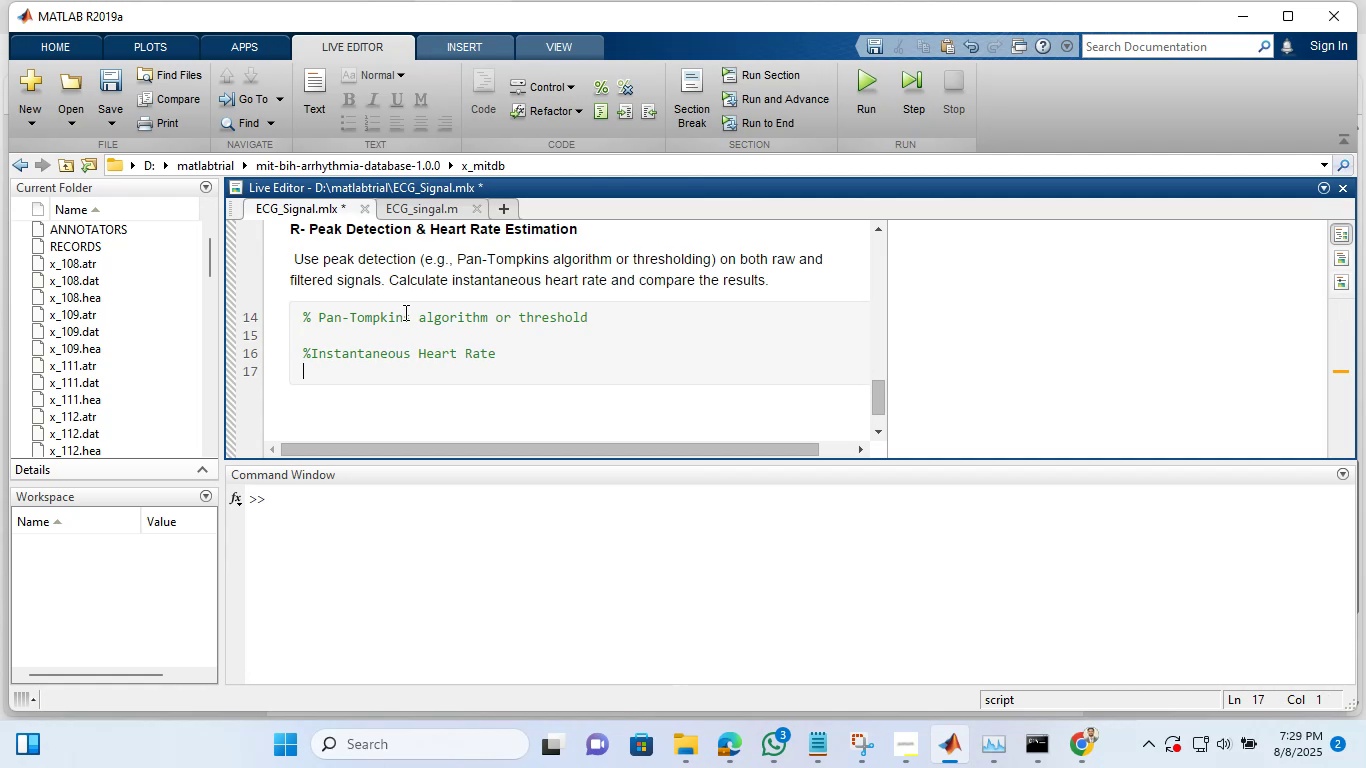 
key(Enter)
 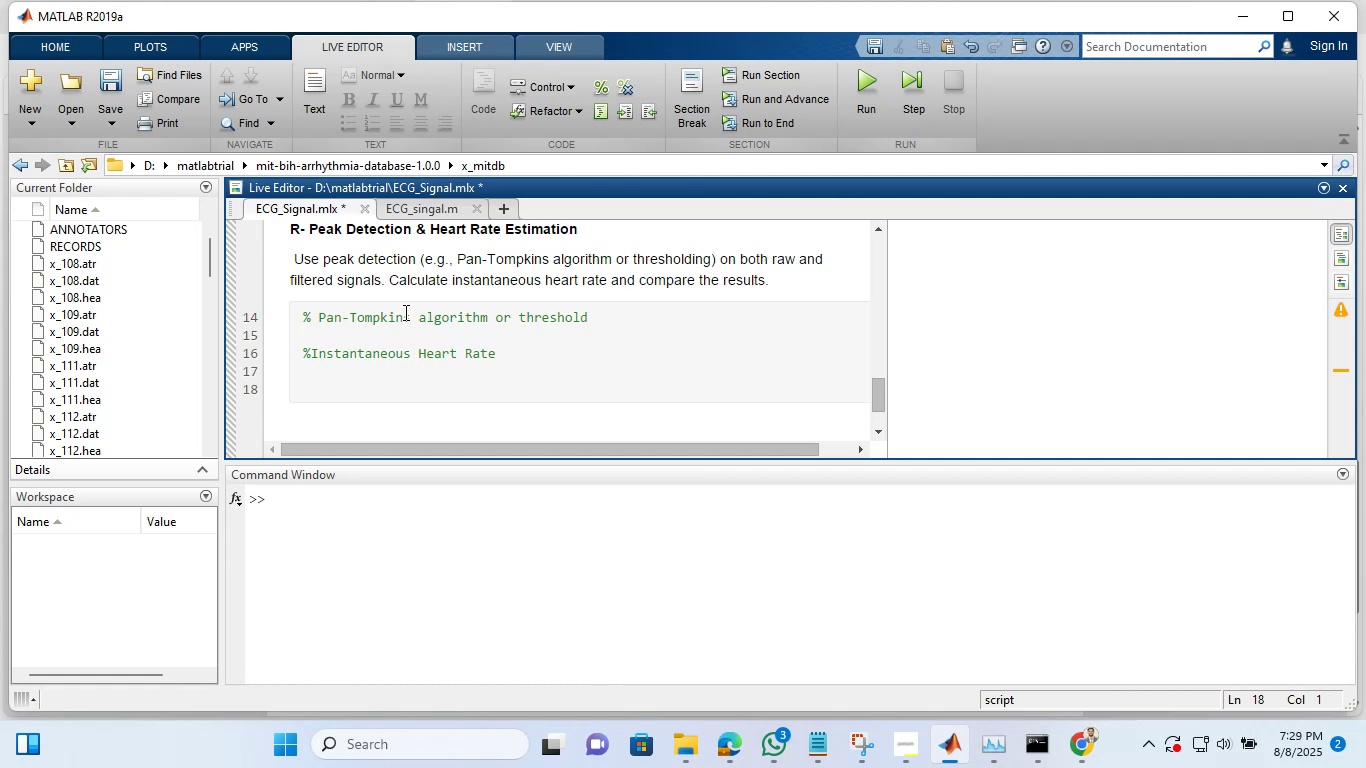 
type(])
key(Backspace)
key(Backspace)
key(Backspace)
type(and results comparison)
 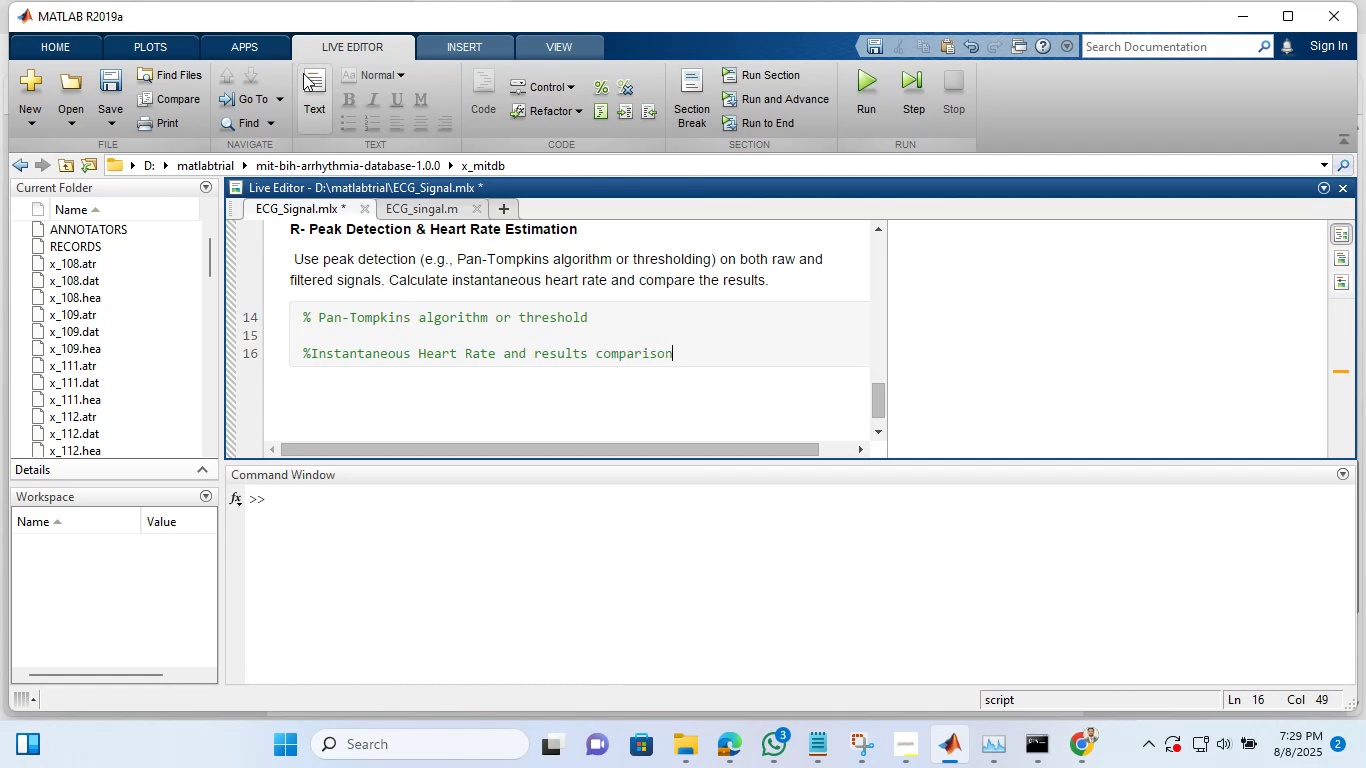 
left_click([303, 74])
 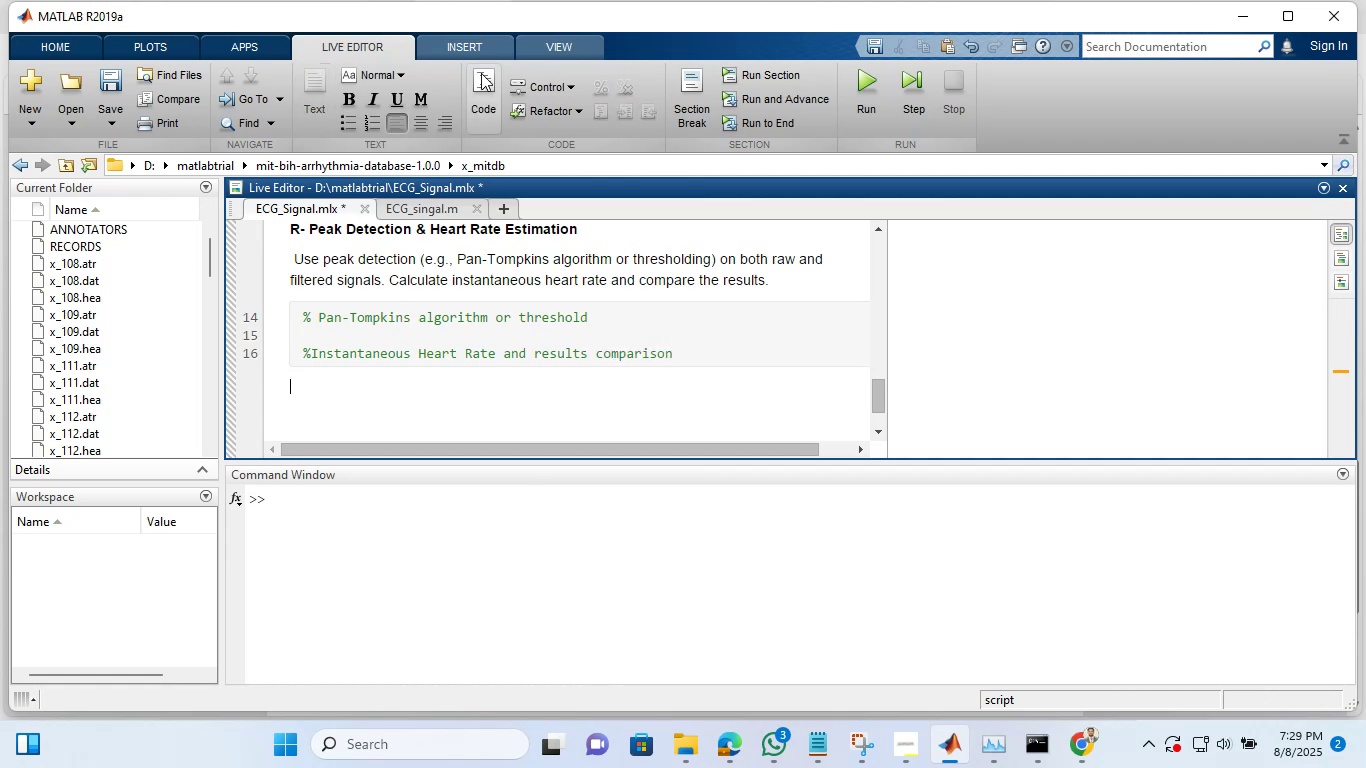 
left_click([482, 71])
 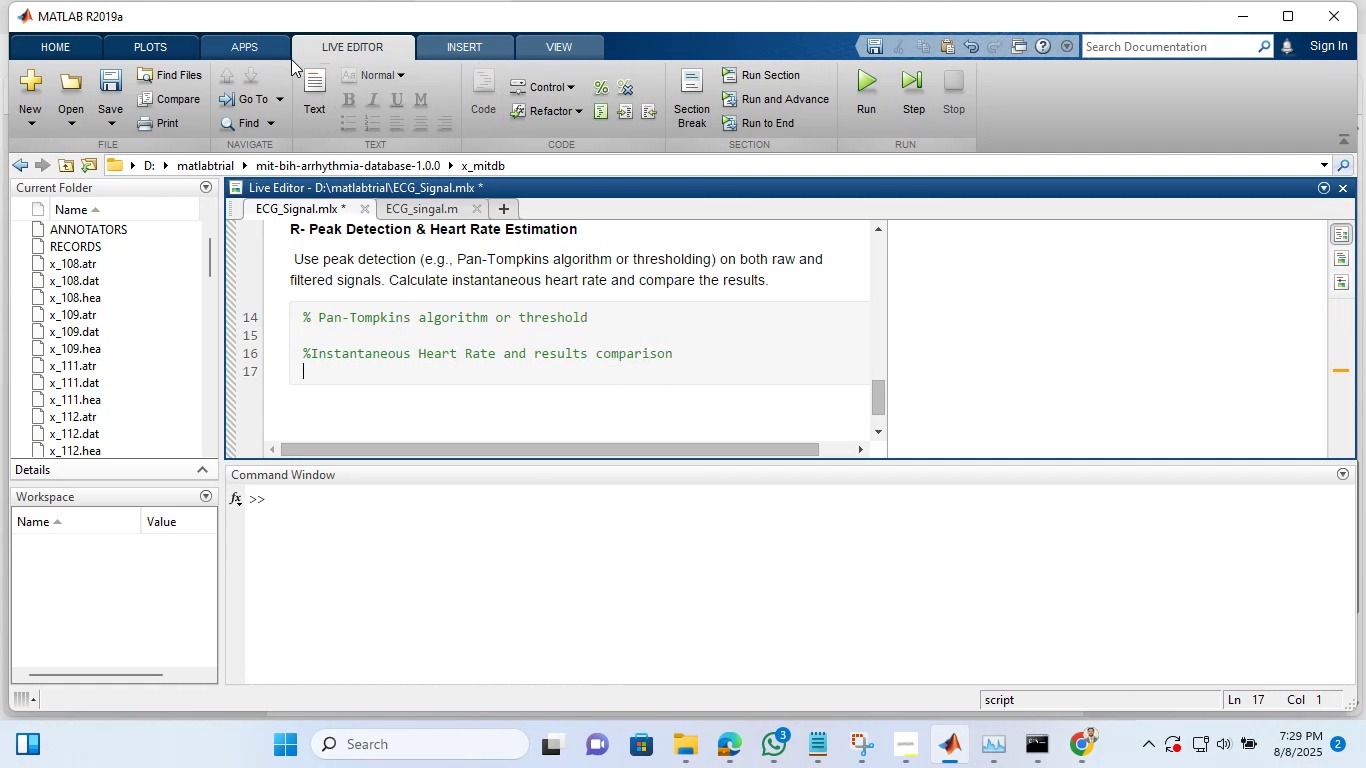 
left_click([321, 81])
 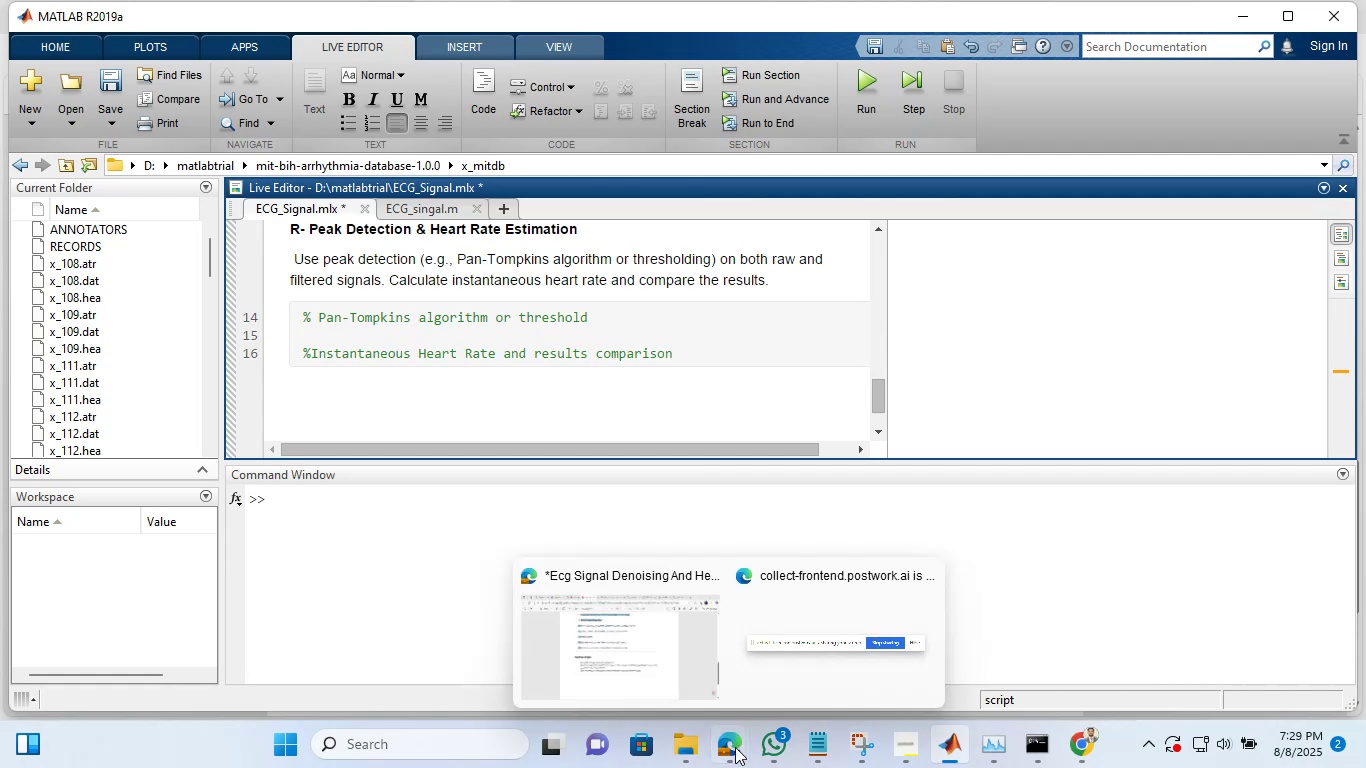 
left_click([735, 747])
 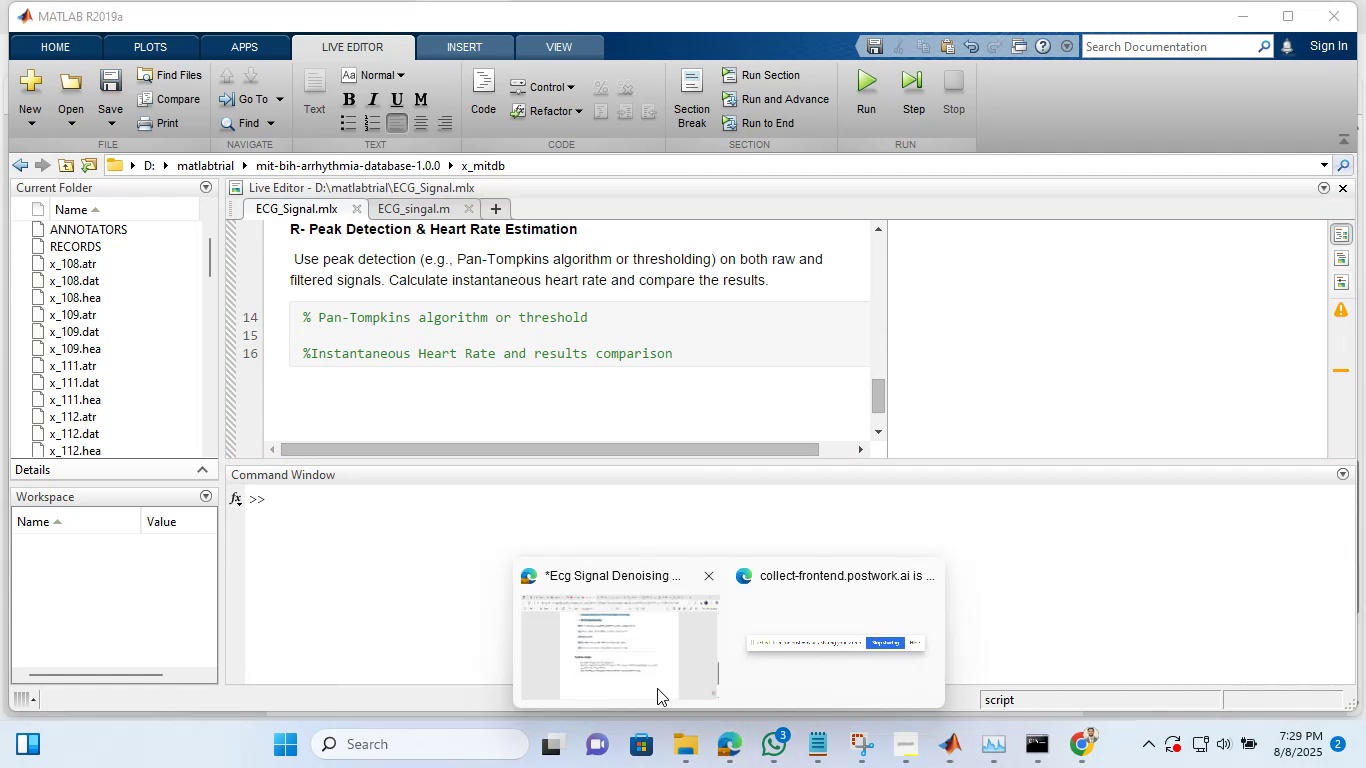 
left_click([657, 688])
 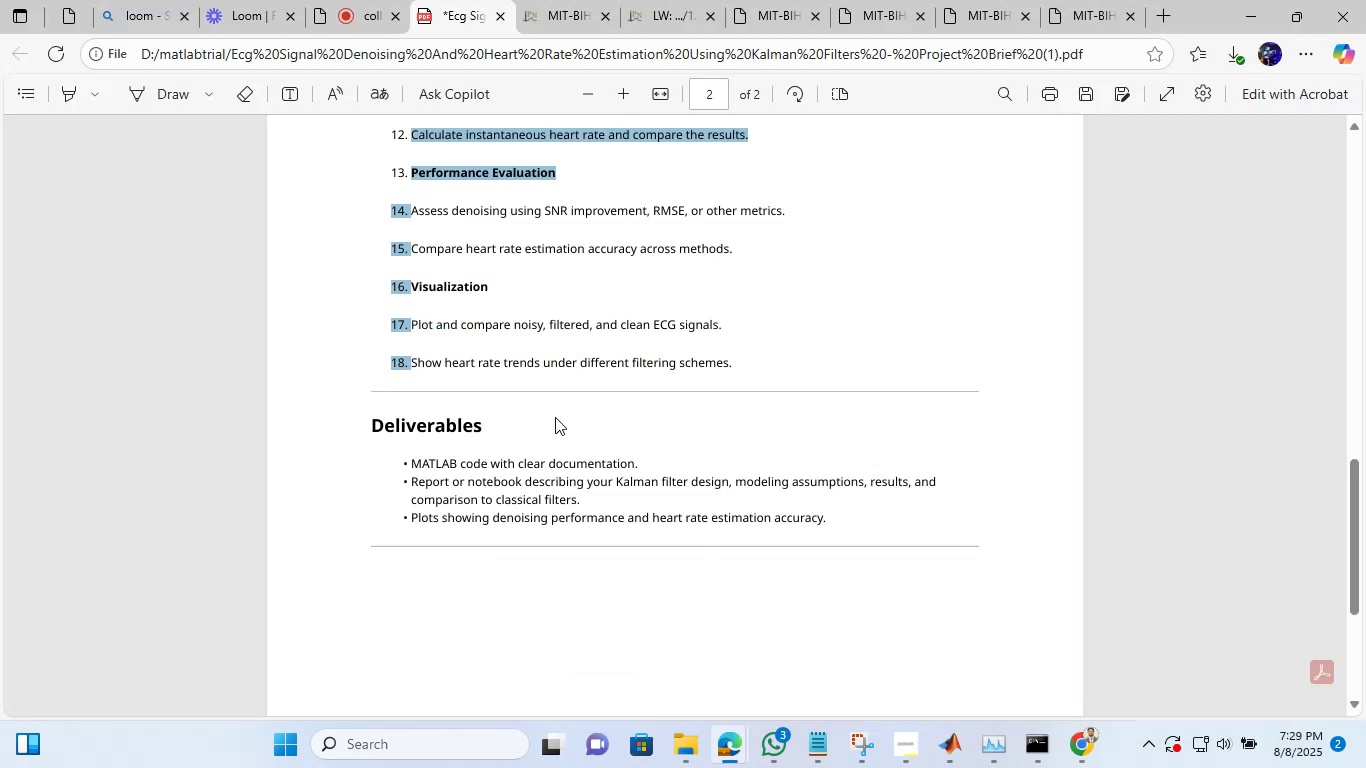 
left_click([555, 417])
 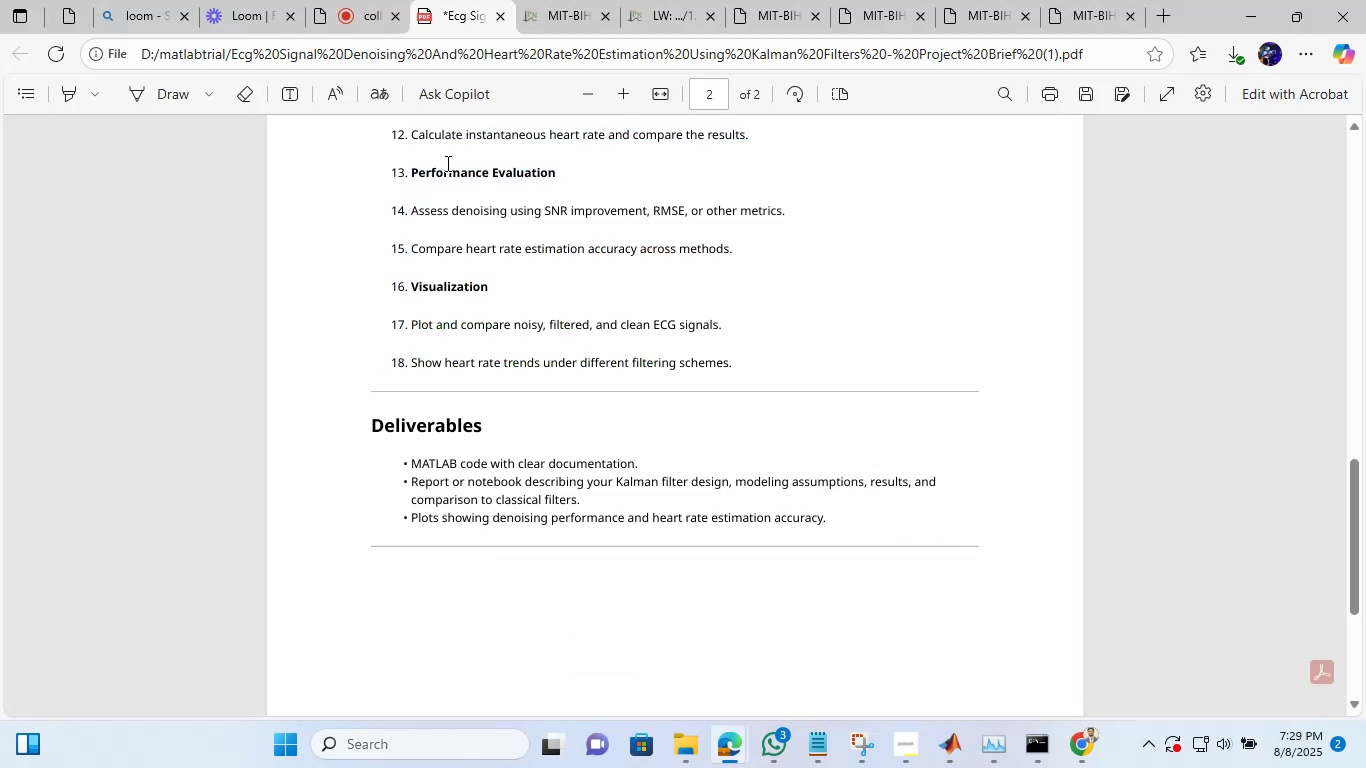 
left_click_drag(start_coordinate=[414, 173], to_coordinate=[557, 177])
 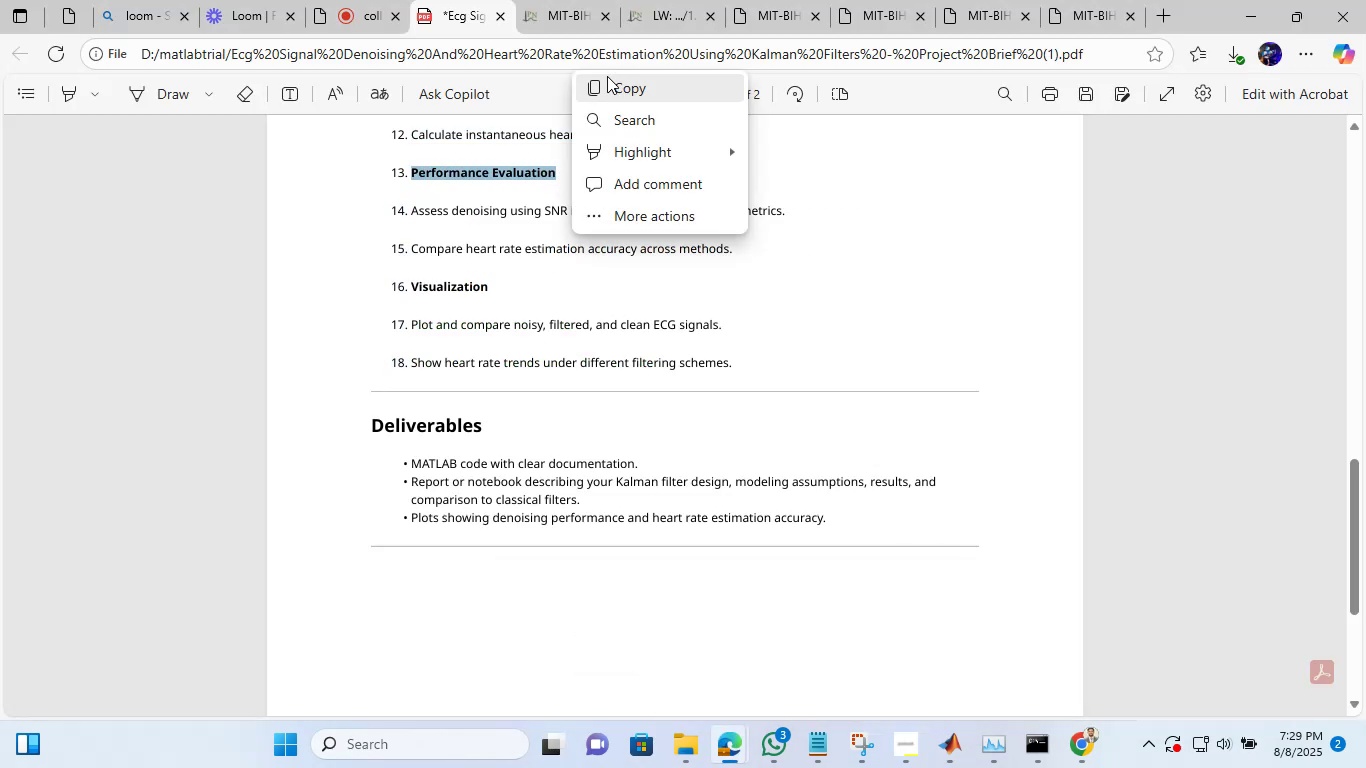 
left_click([607, 76])
 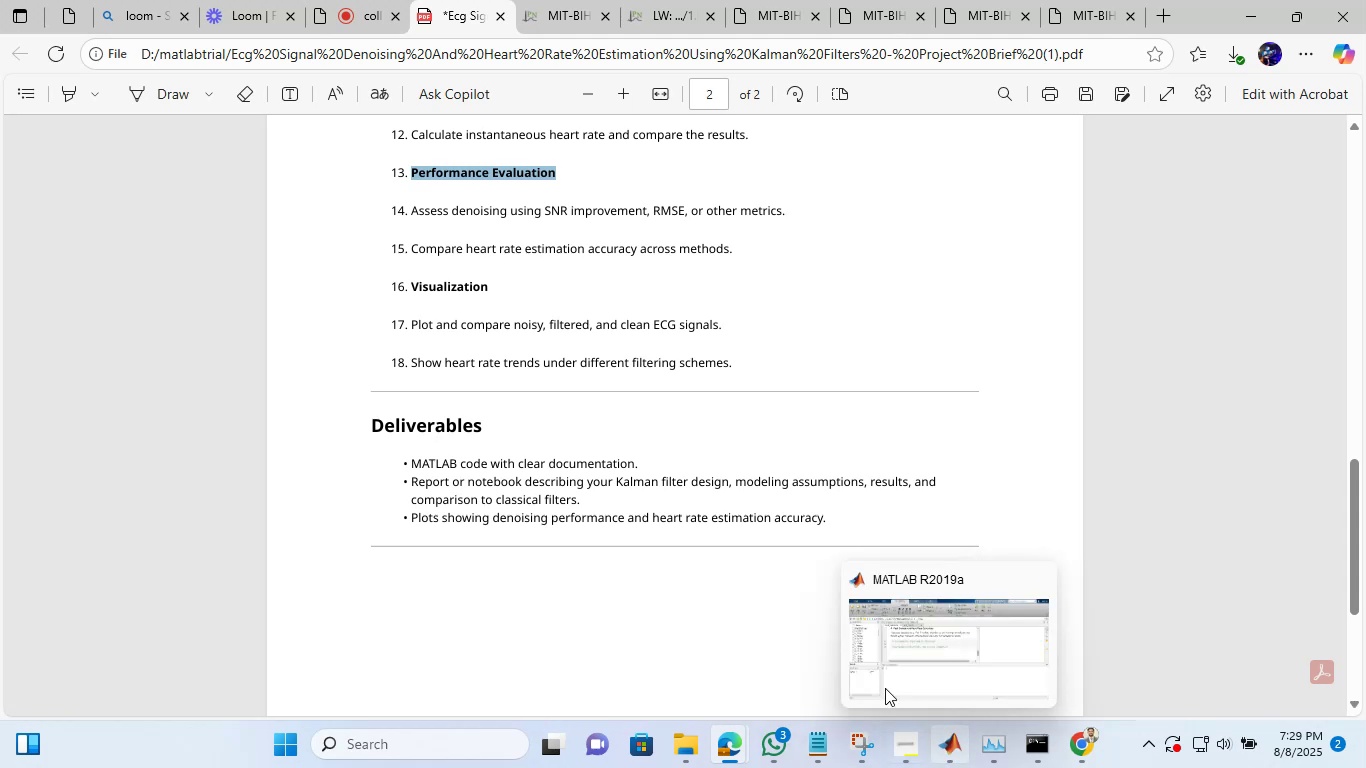 
left_click([878, 675])
 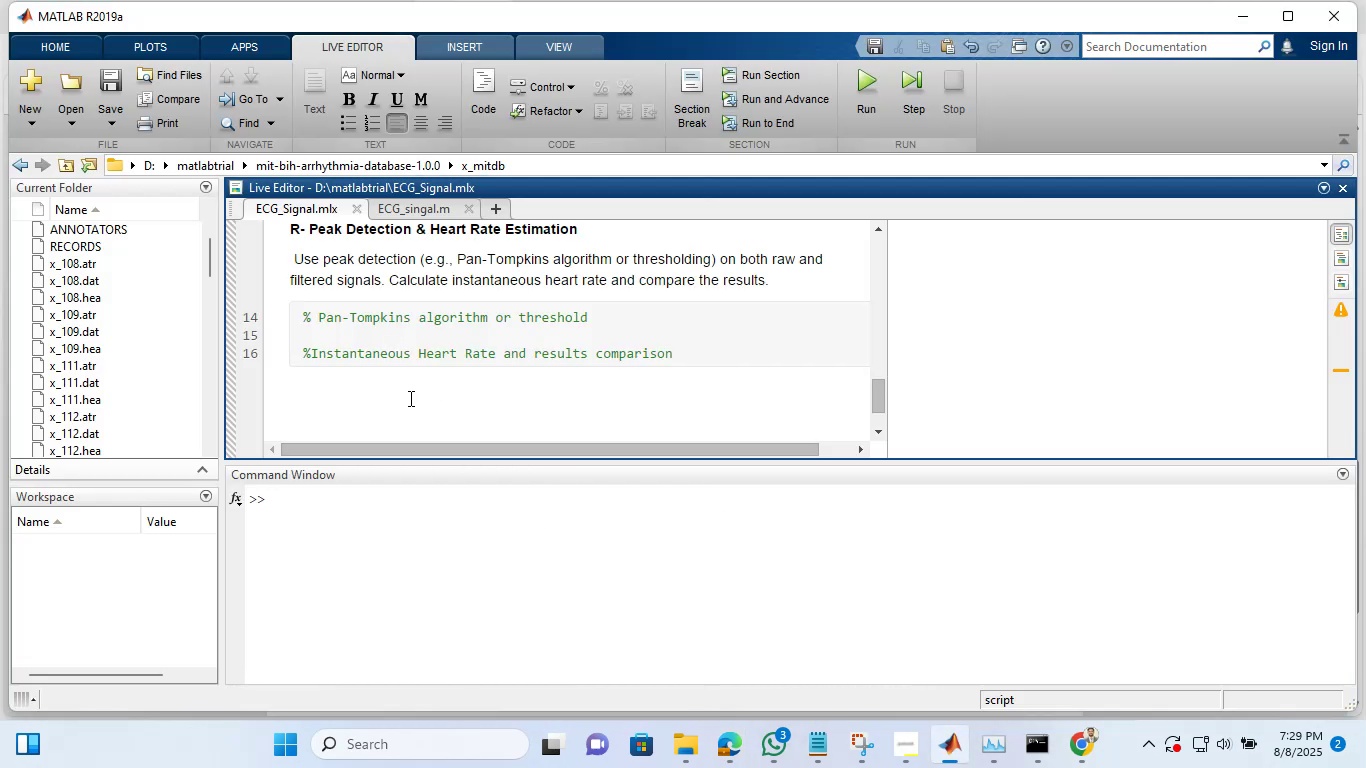 
key(Control+ControlLeft)
 